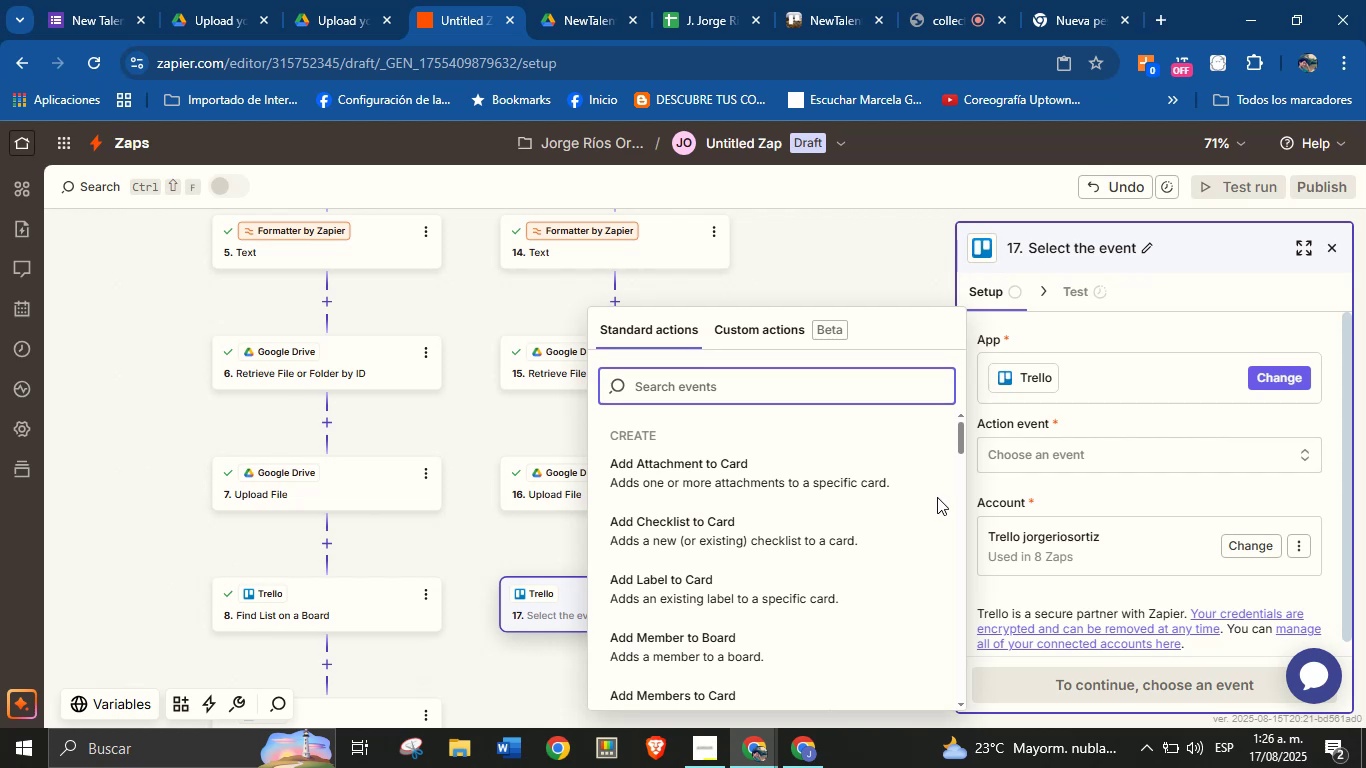 
wait(13.78)
 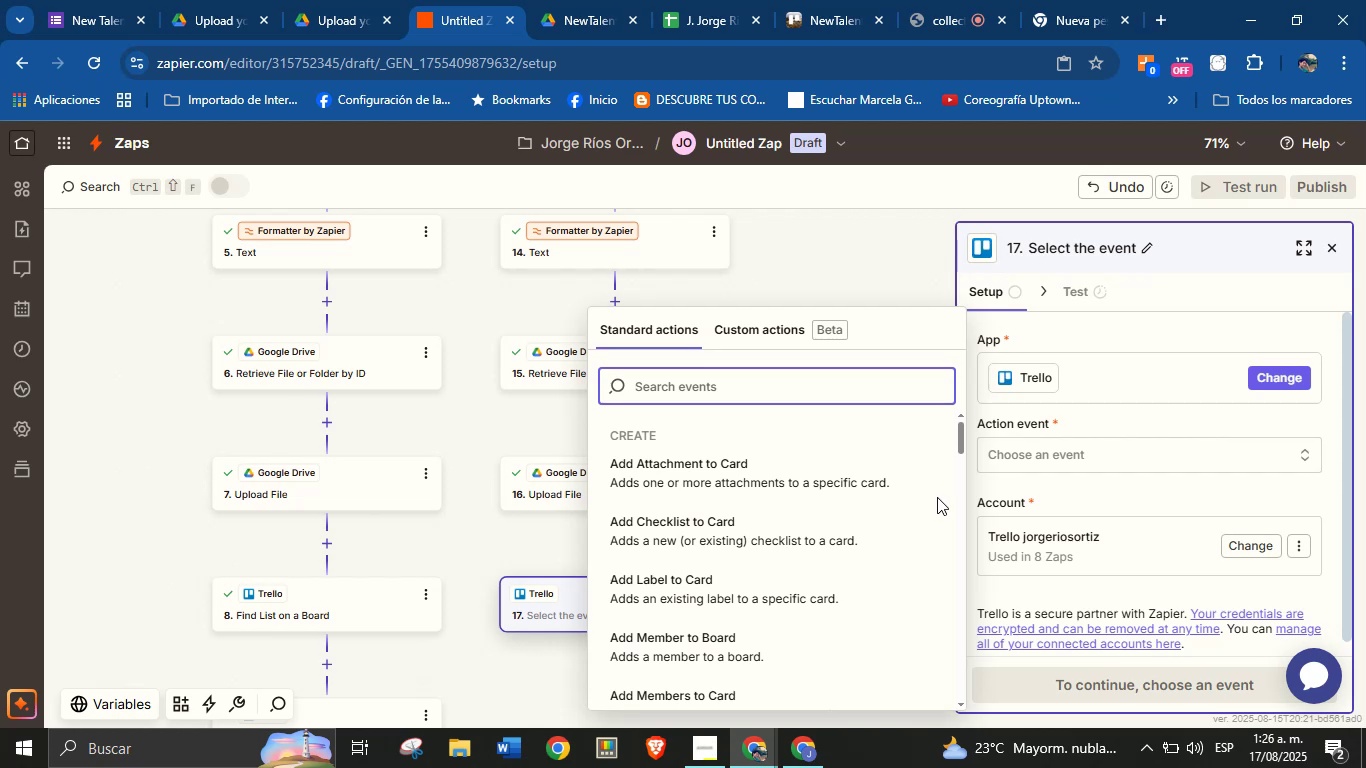 
scroll: coordinate [752, 563], scroll_direction: down, amount: 12.0
 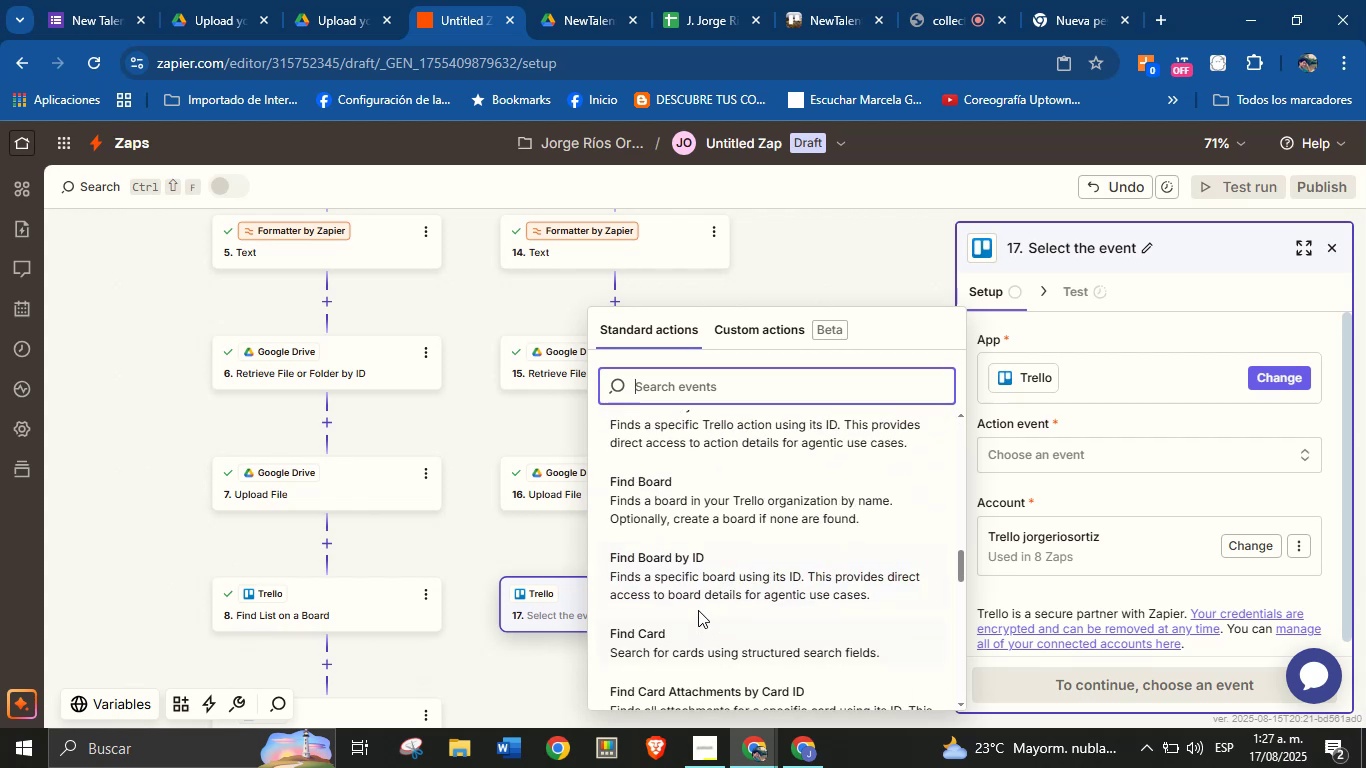 
scroll: coordinate [697, 588], scroll_direction: up, amount: 1.0
 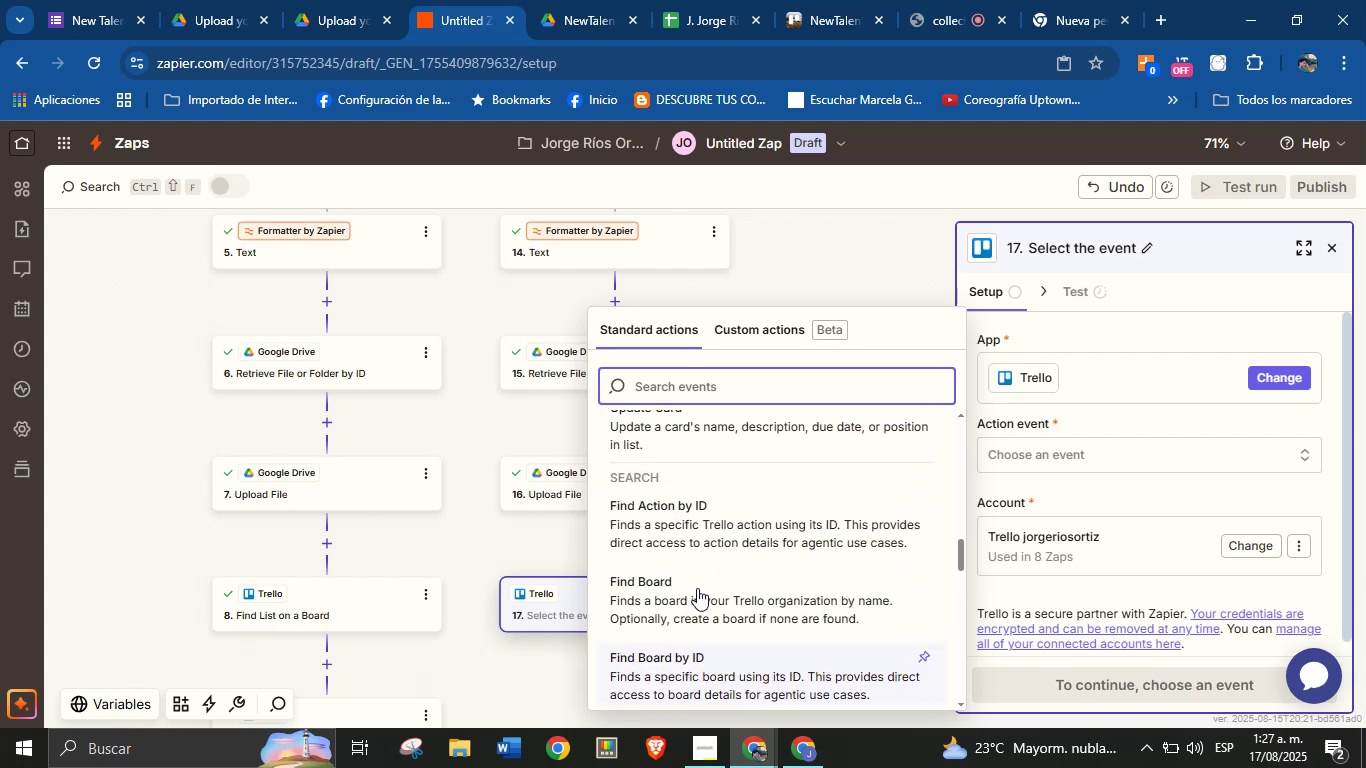 
scroll: coordinate [1082, 479], scroll_direction: down, amount: 12.0
 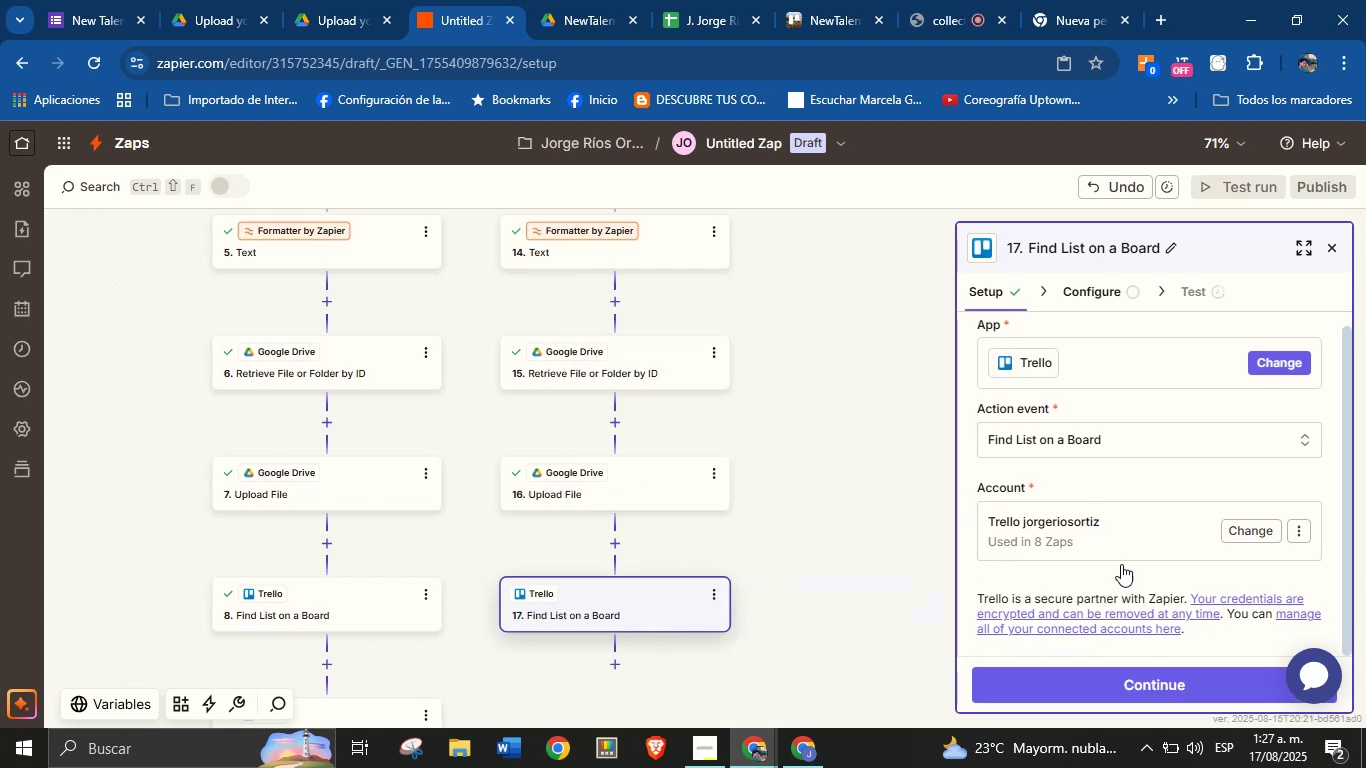 
left_click([1161, 674])
 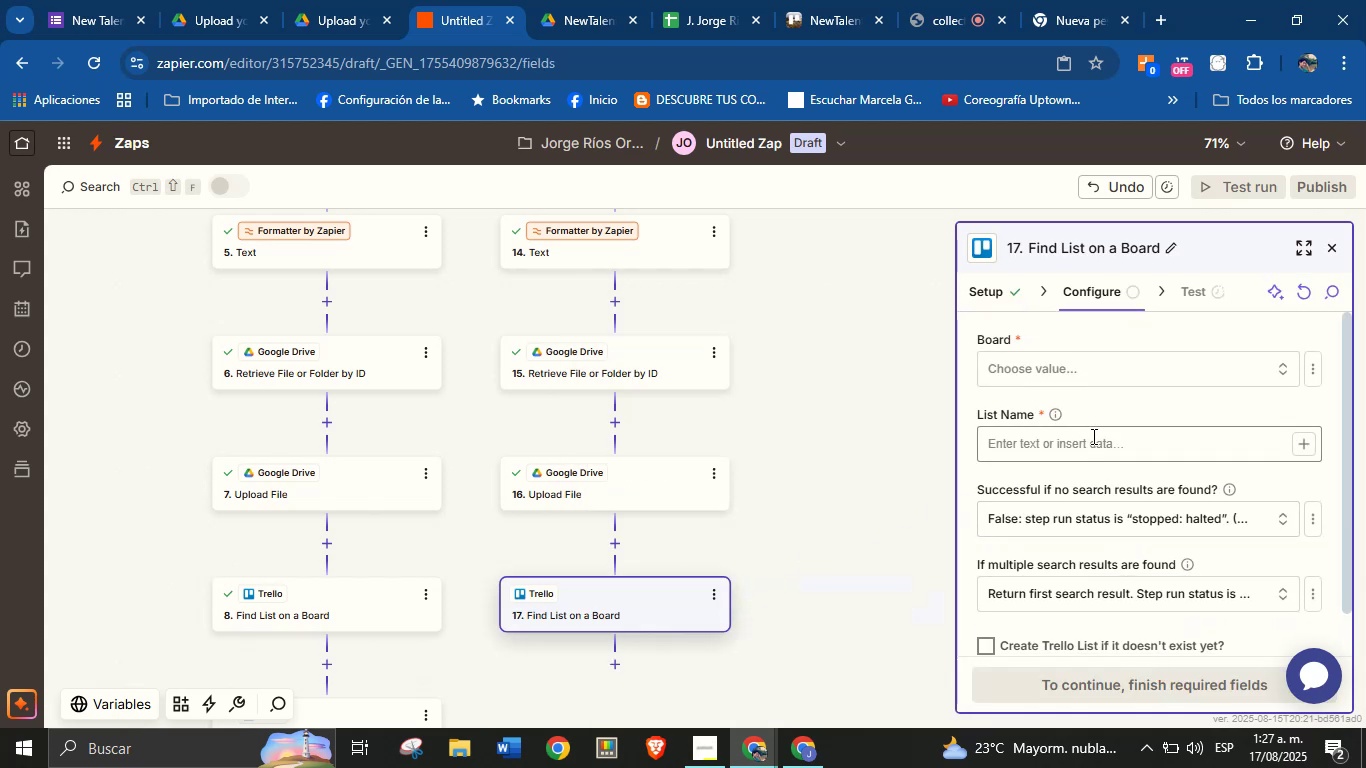 
left_click([1200, 372])
 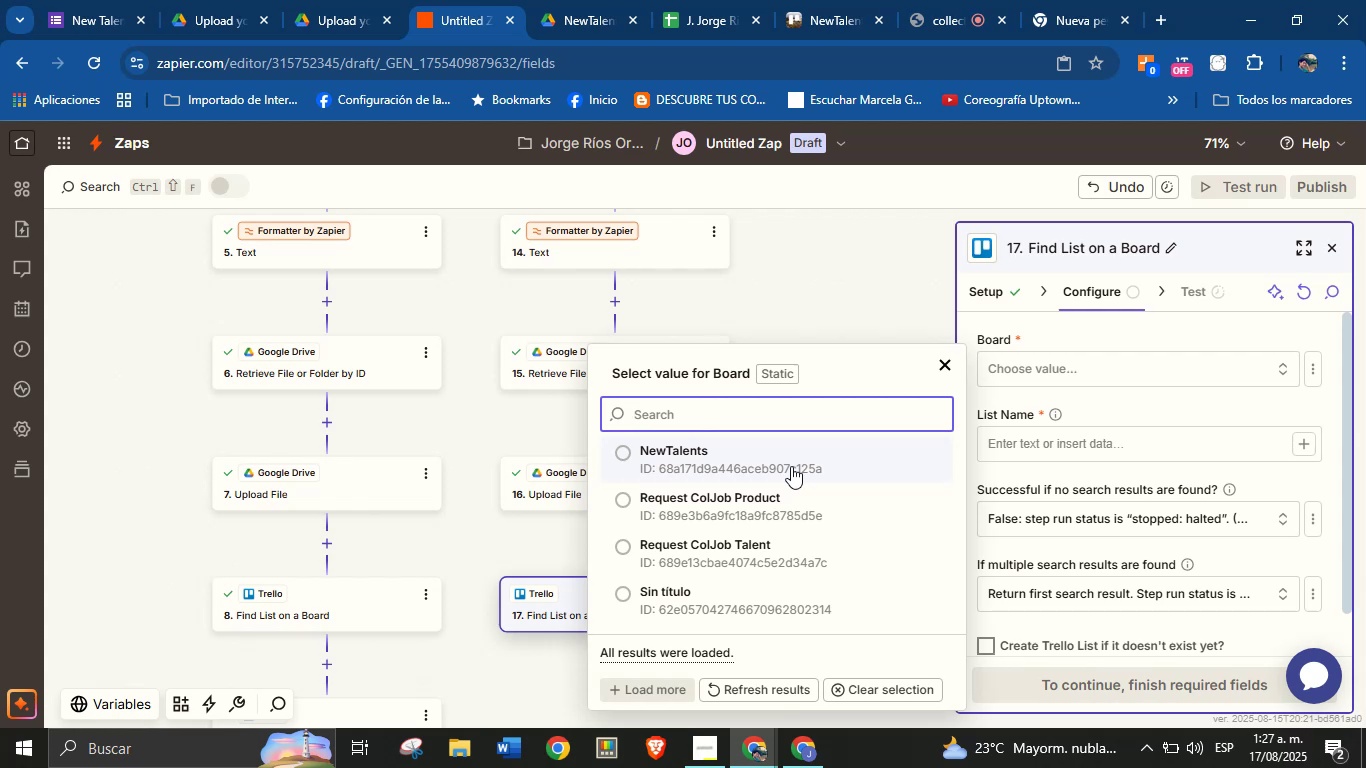 
left_click([797, 460])
 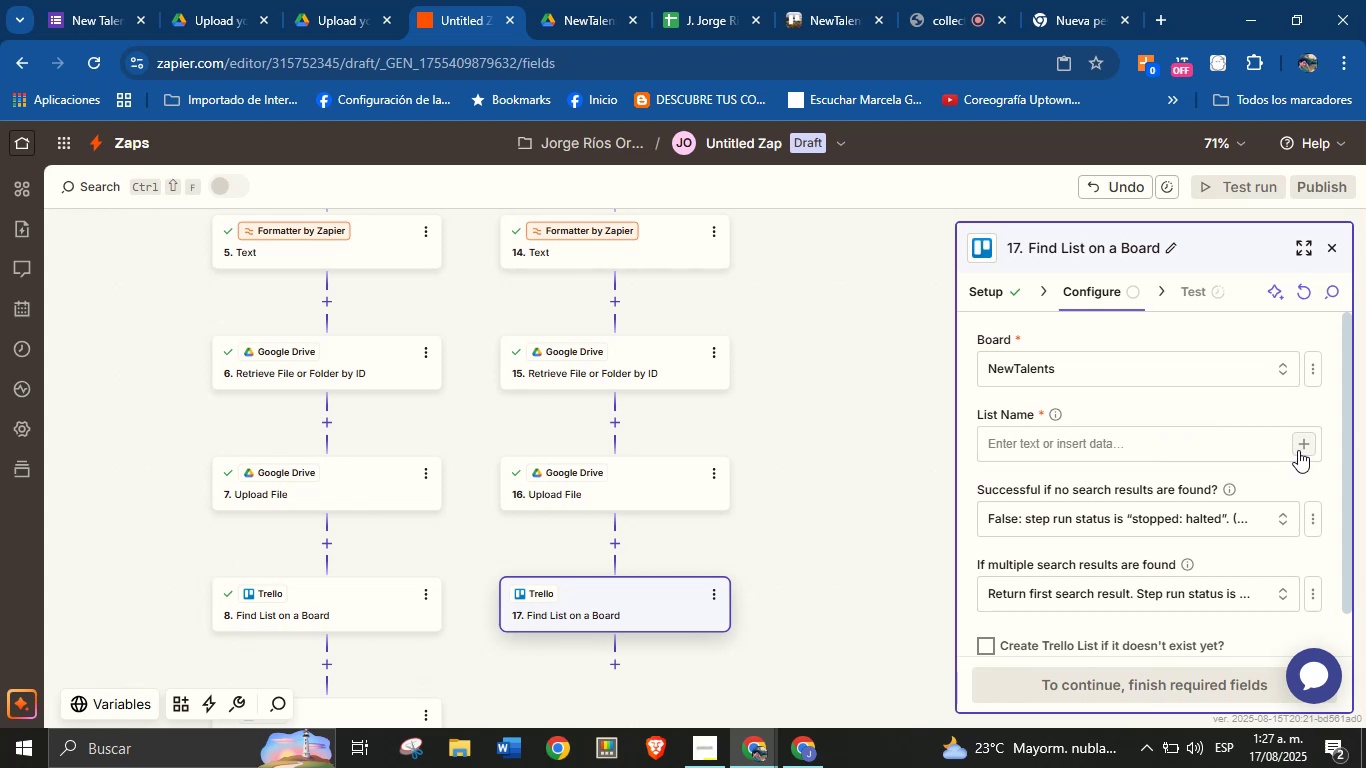 
wait(16.62)
 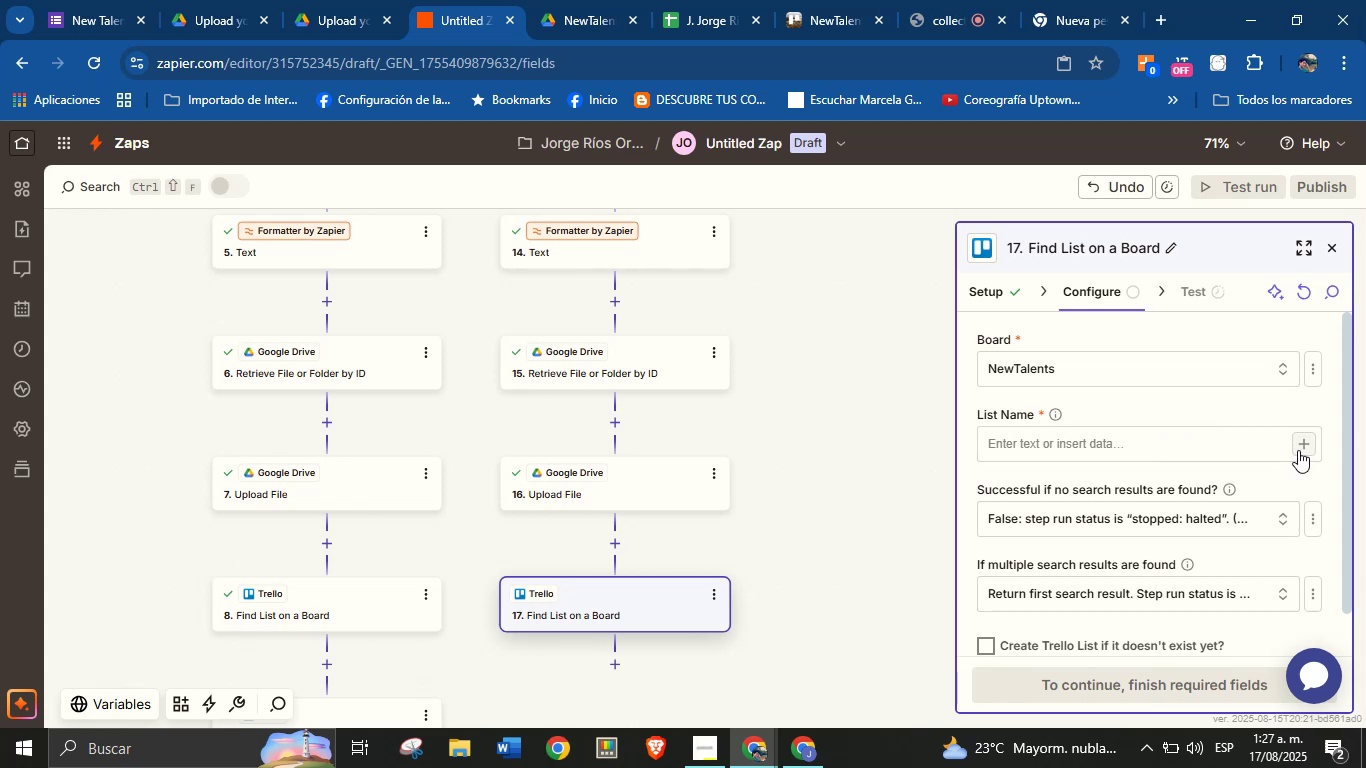 
left_click([1295, 450])
 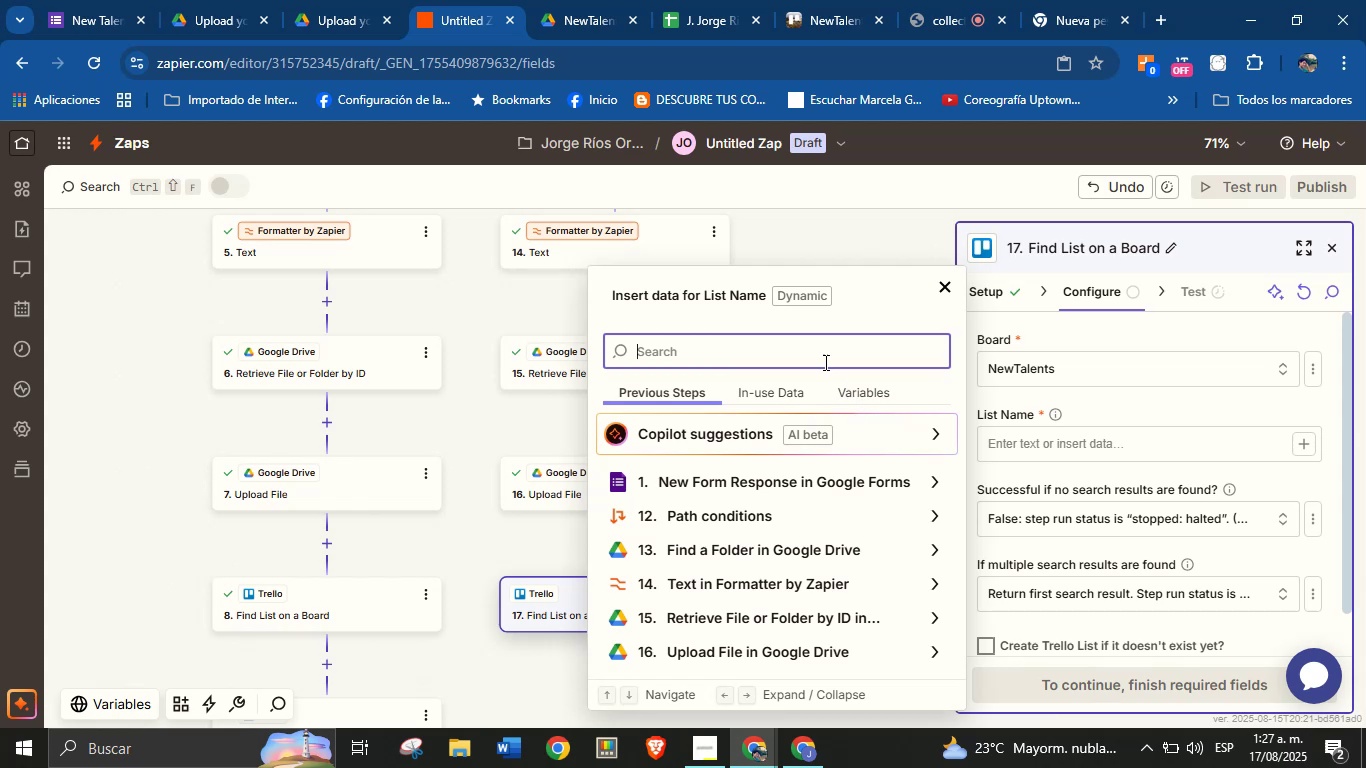 
type(are)
 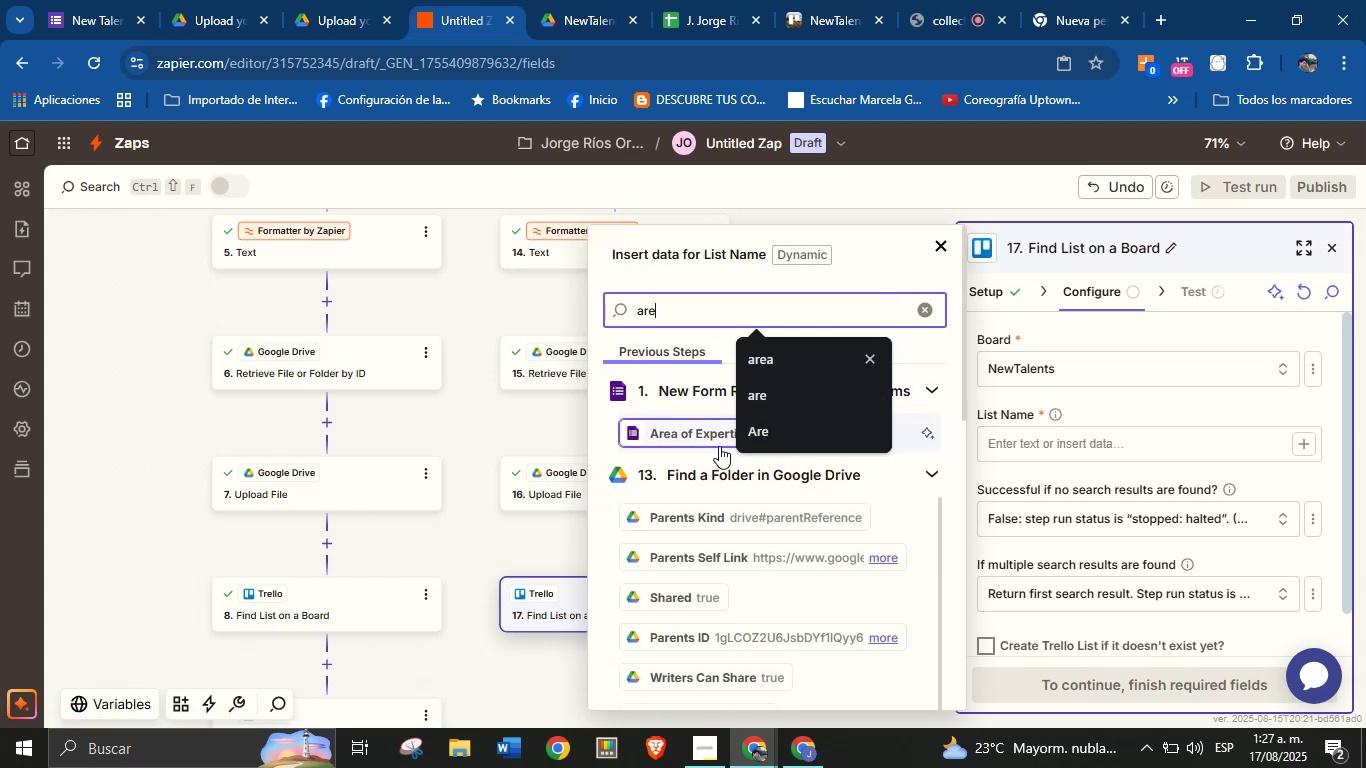 
left_click([712, 441])
 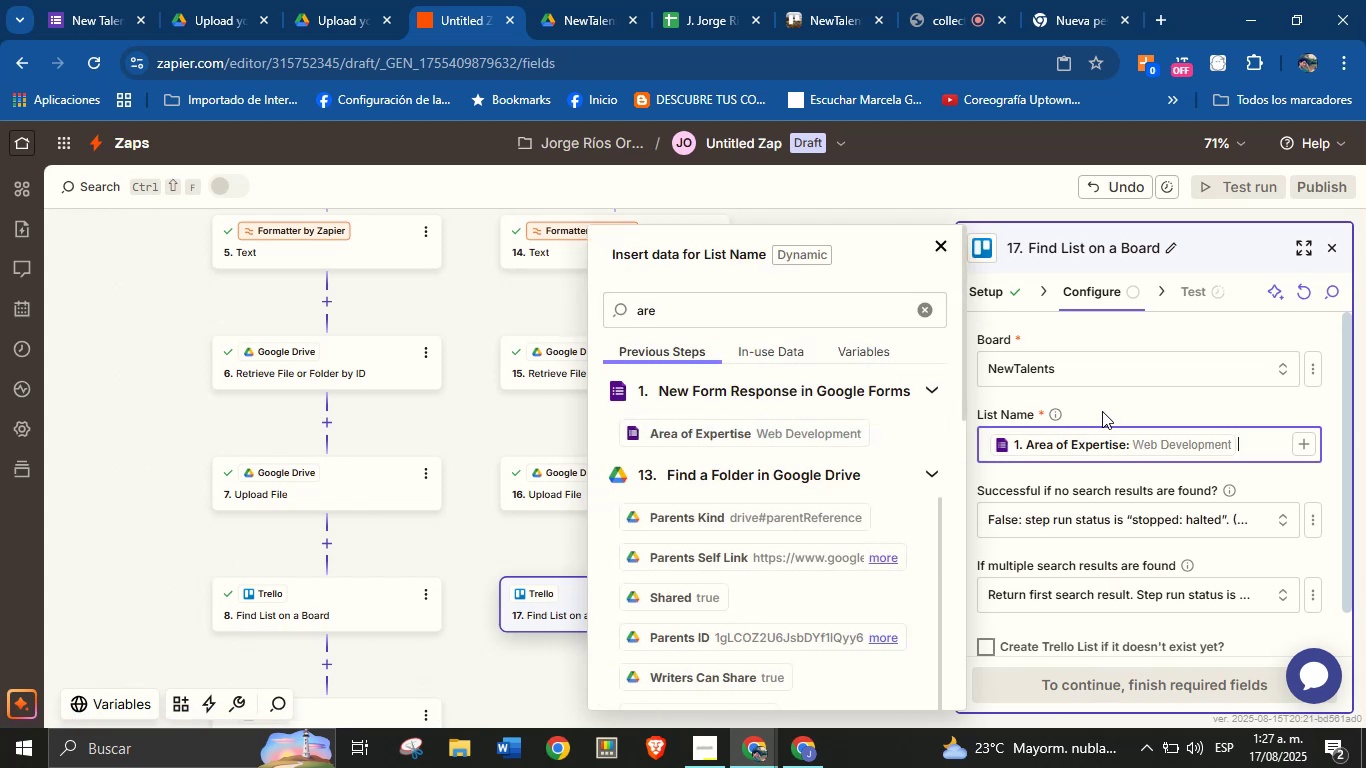 
left_click([1118, 408])
 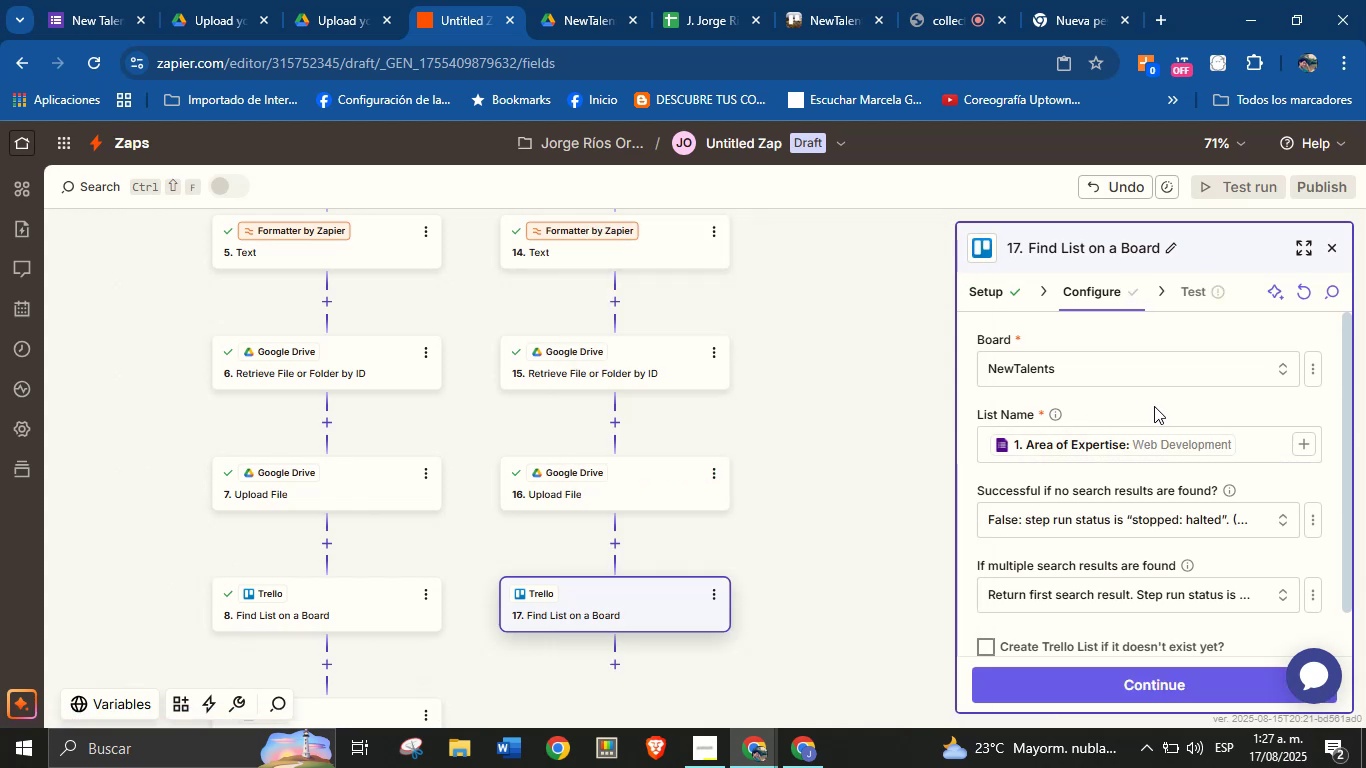 
scroll: coordinate [1183, 414], scroll_direction: down, amount: 1.0
 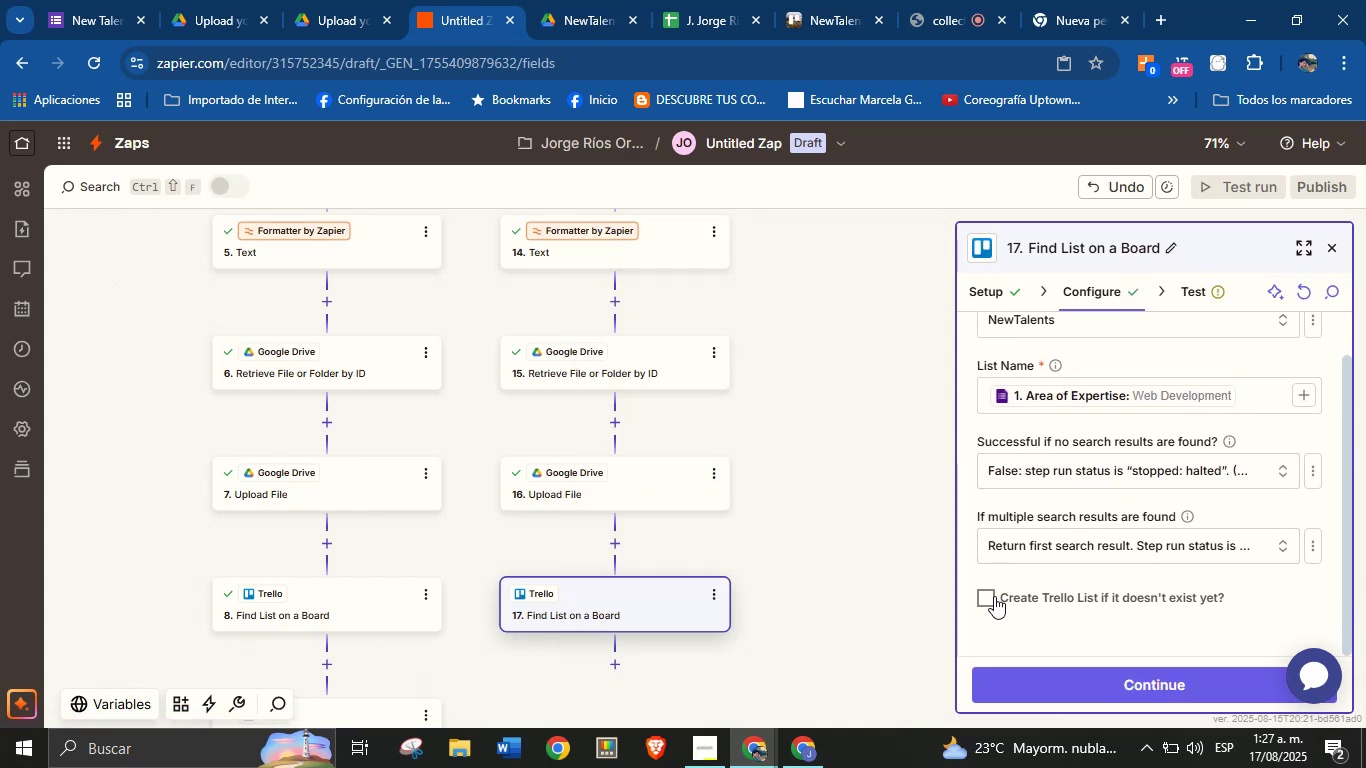 
left_click([986, 596])
 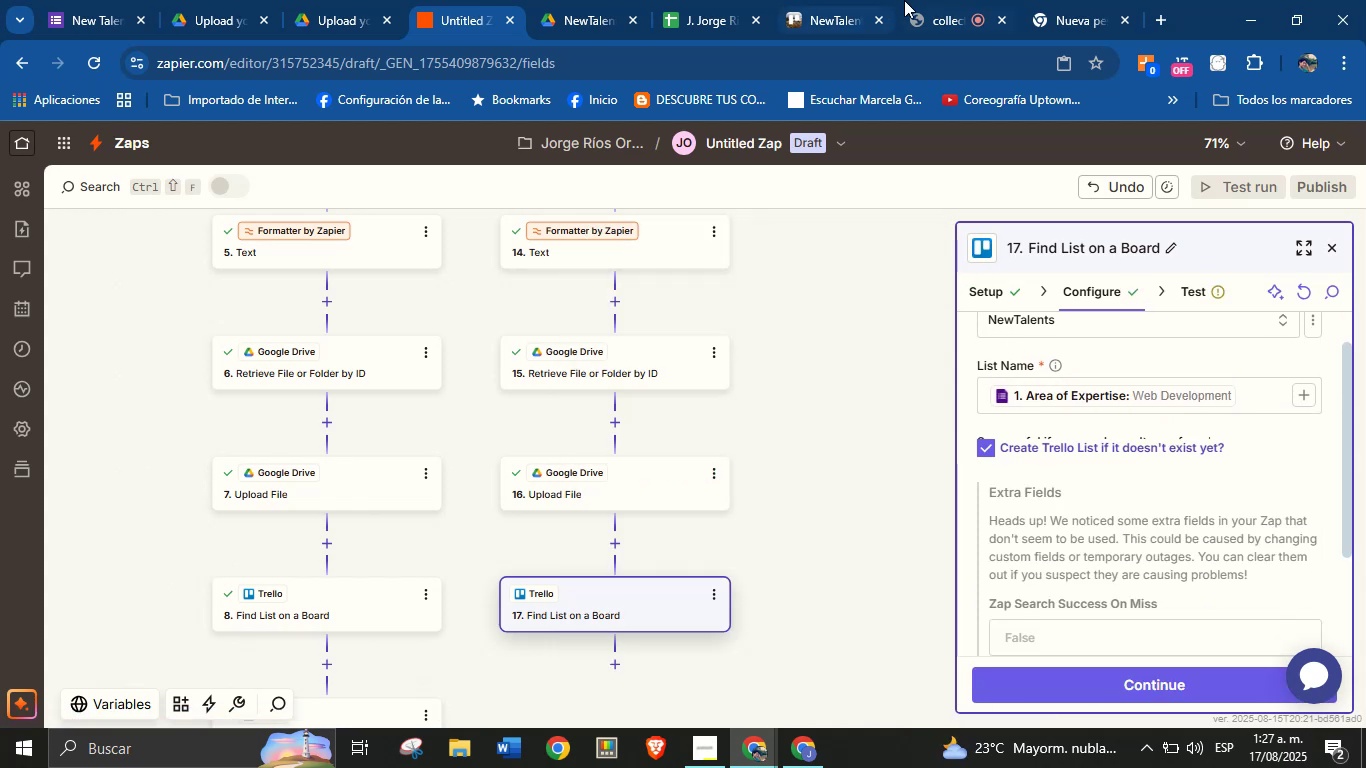 
left_click([818, 0])
 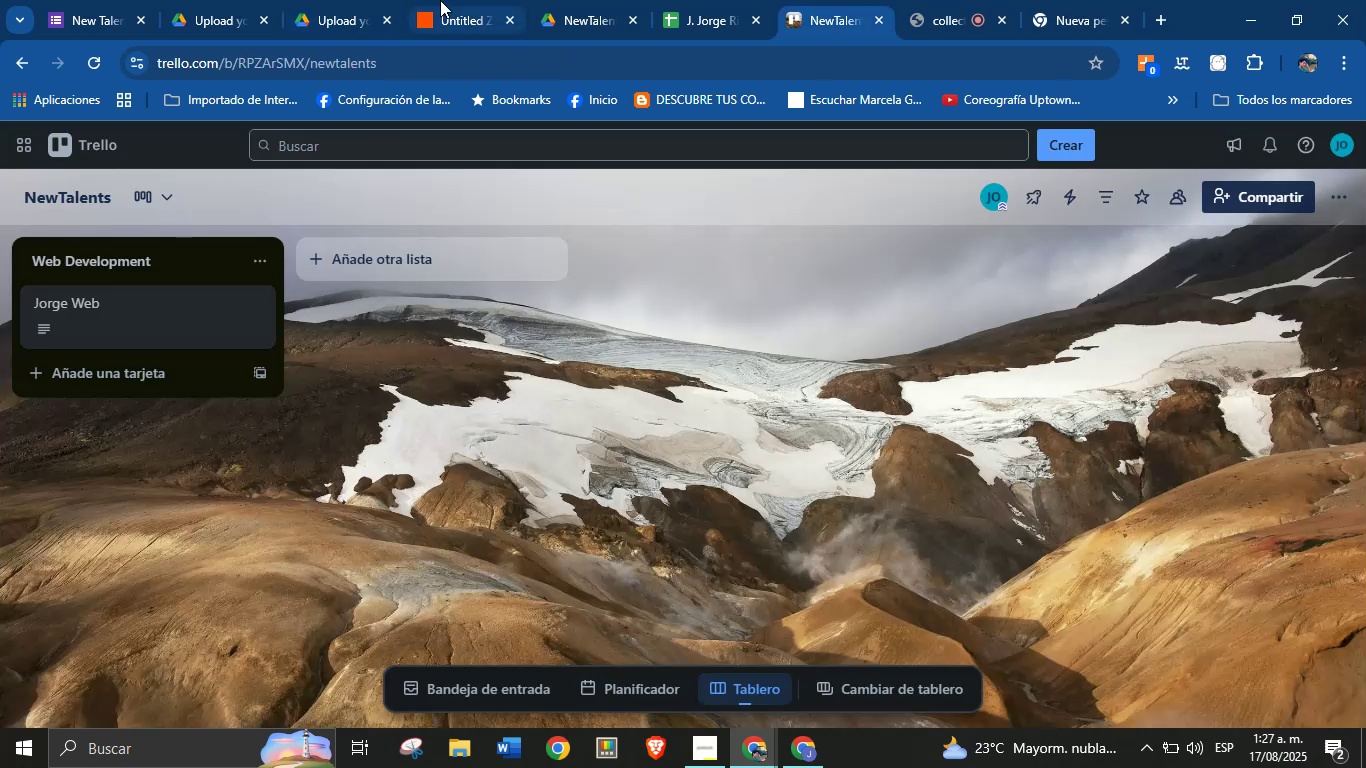 
left_click([433, 0])
 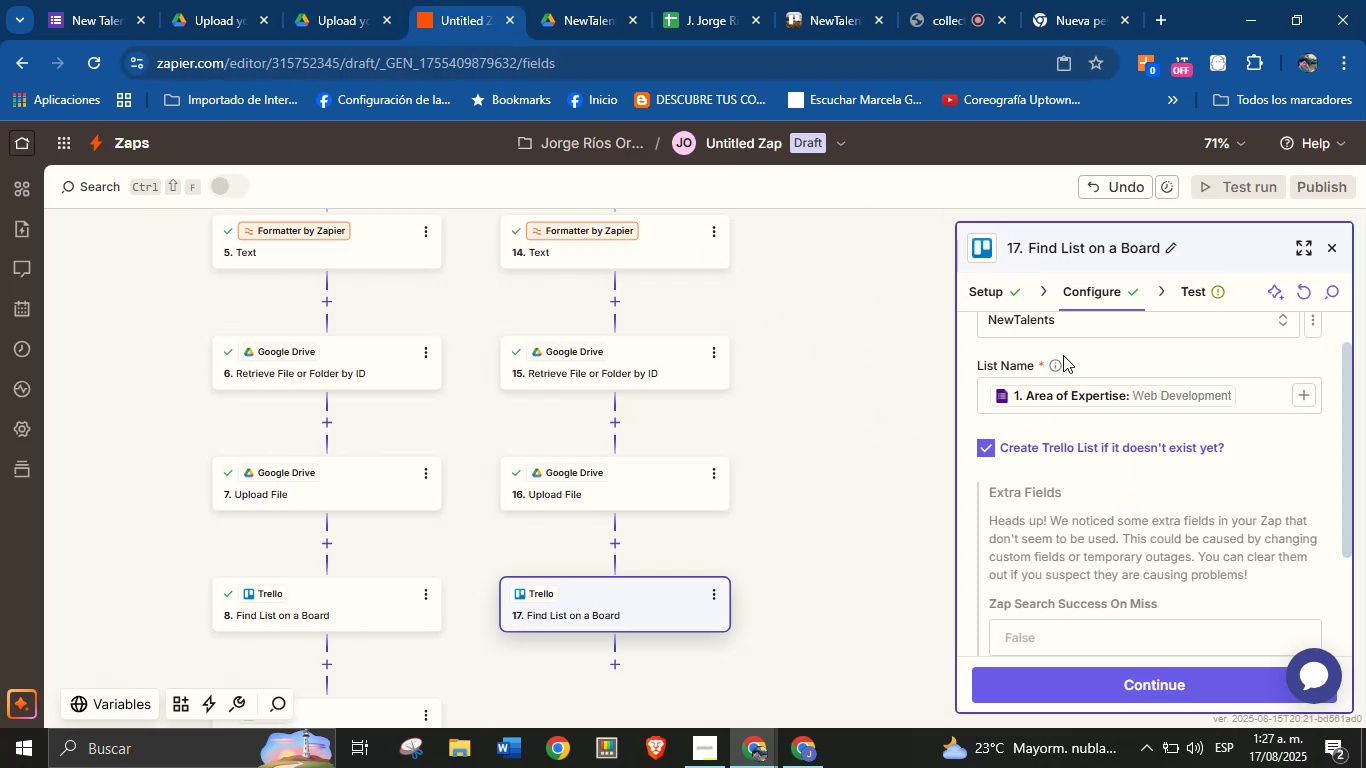 
left_click([1003, 297])
 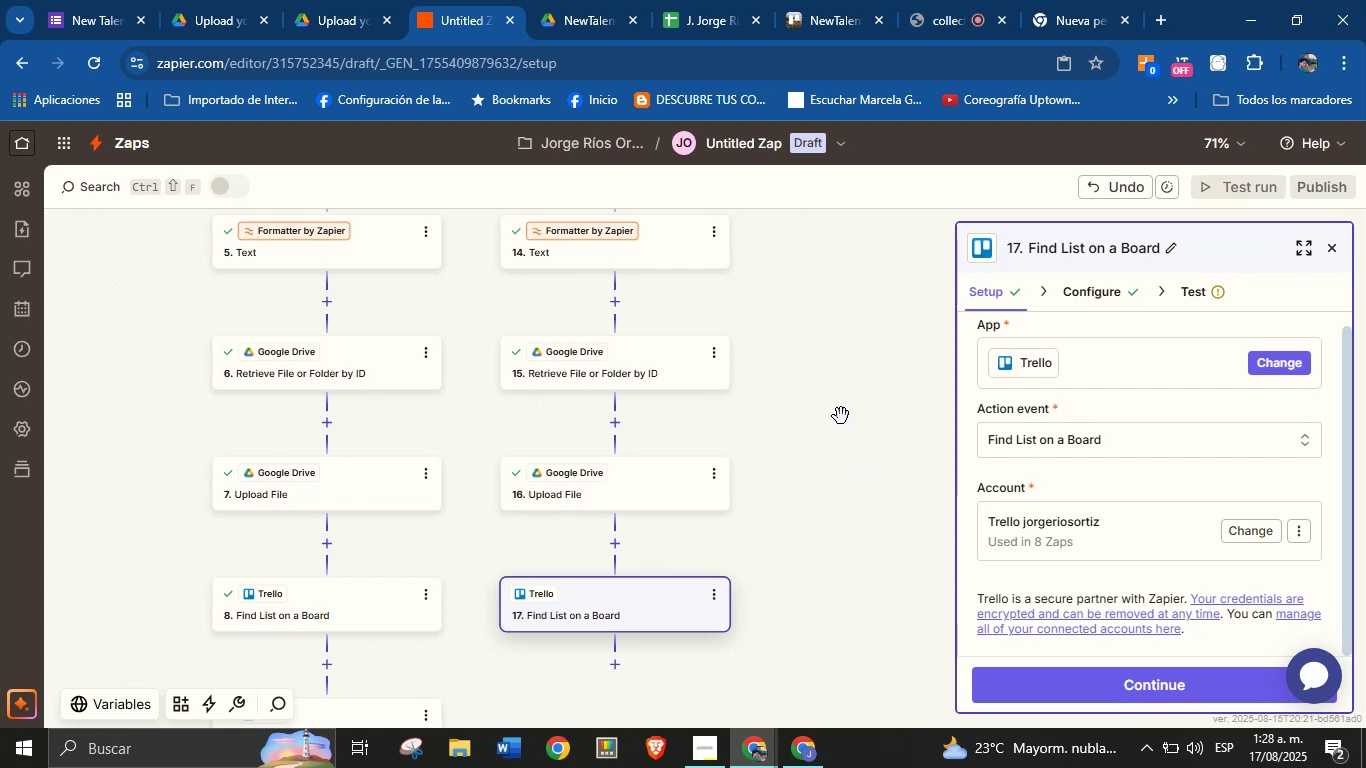 
wait(5.03)
 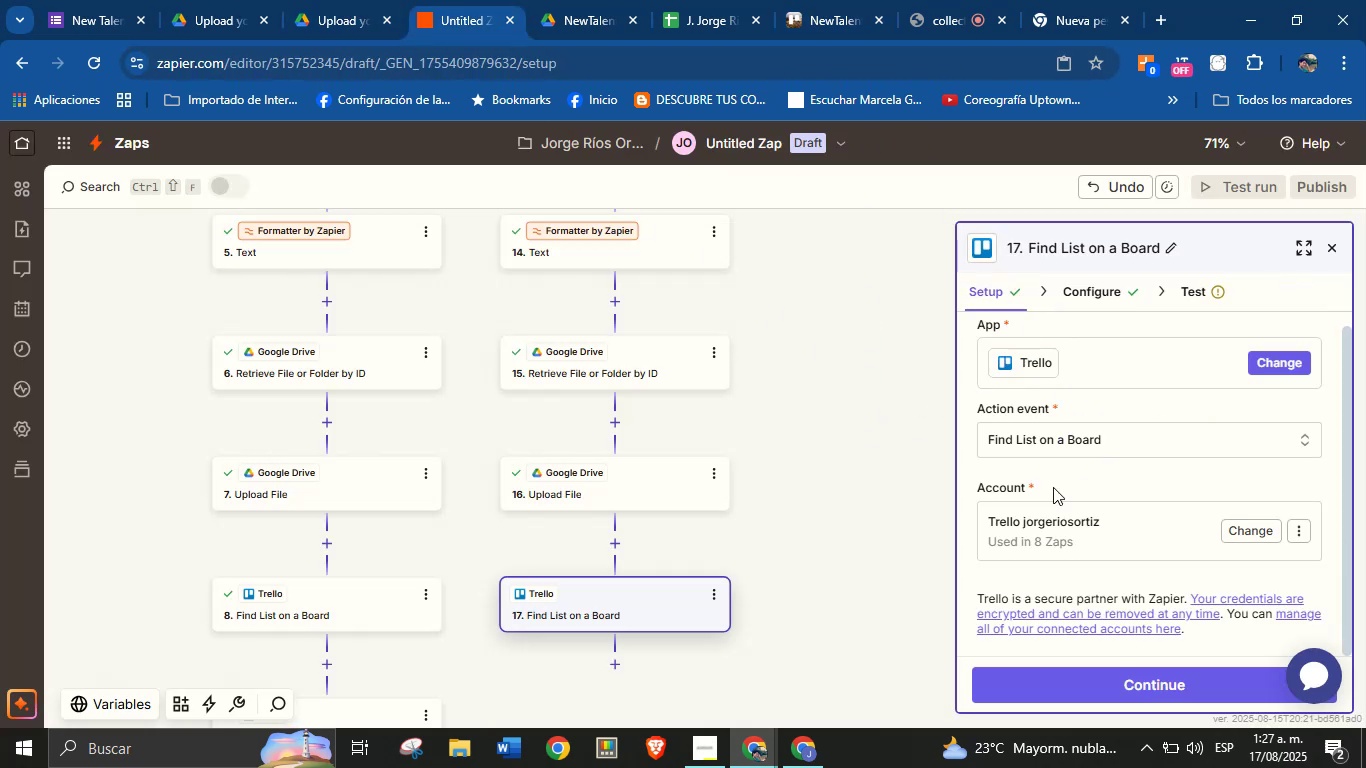 
left_click([381, 603])
 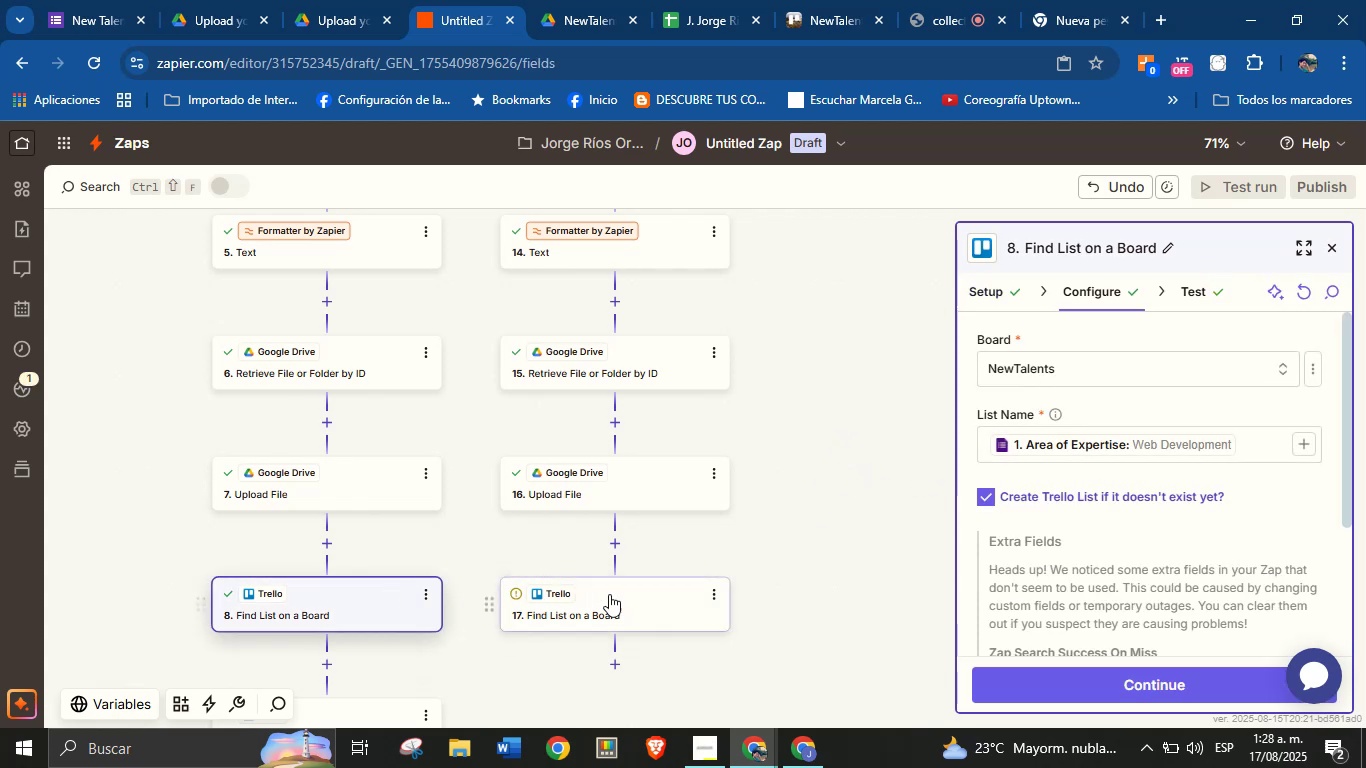 
left_click([630, 594])
 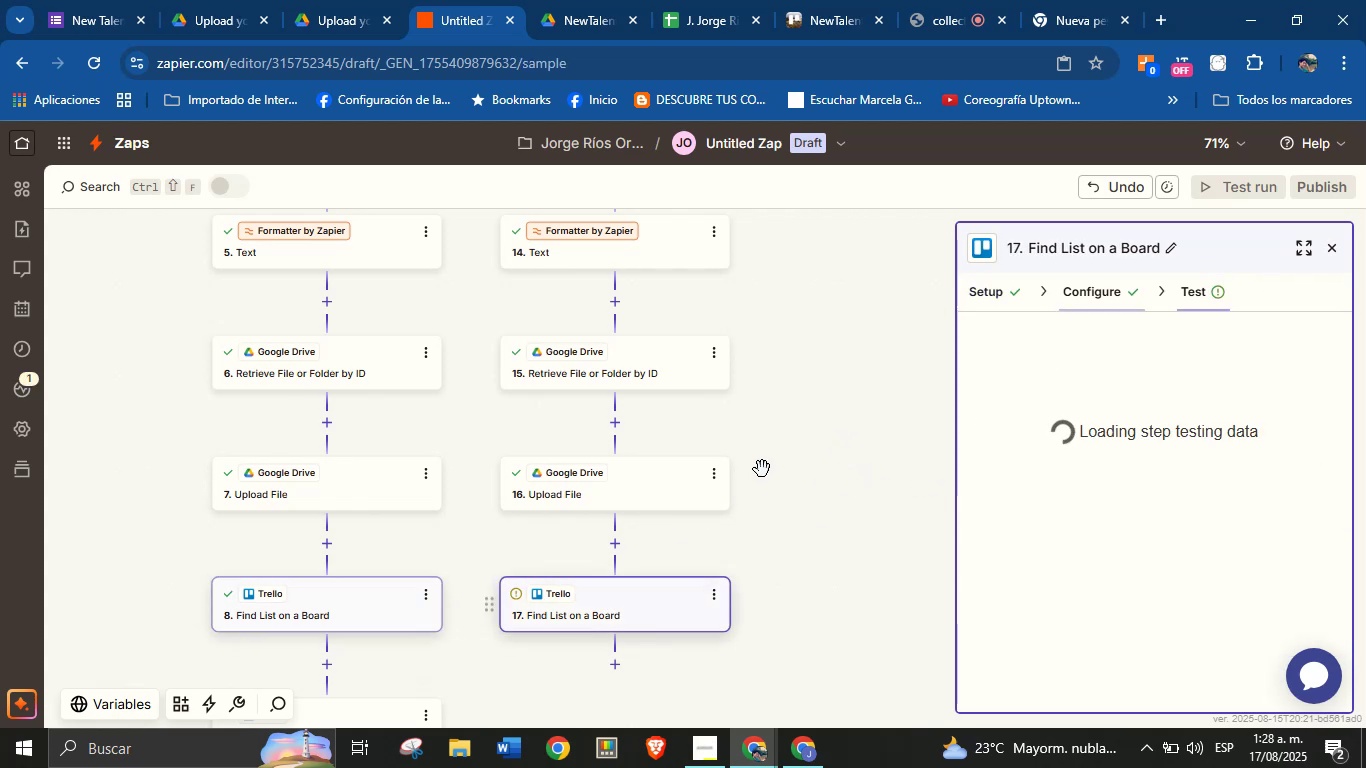 
left_click_drag(start_coordinate=[798, 429], to_coordinate=[817, 579])
 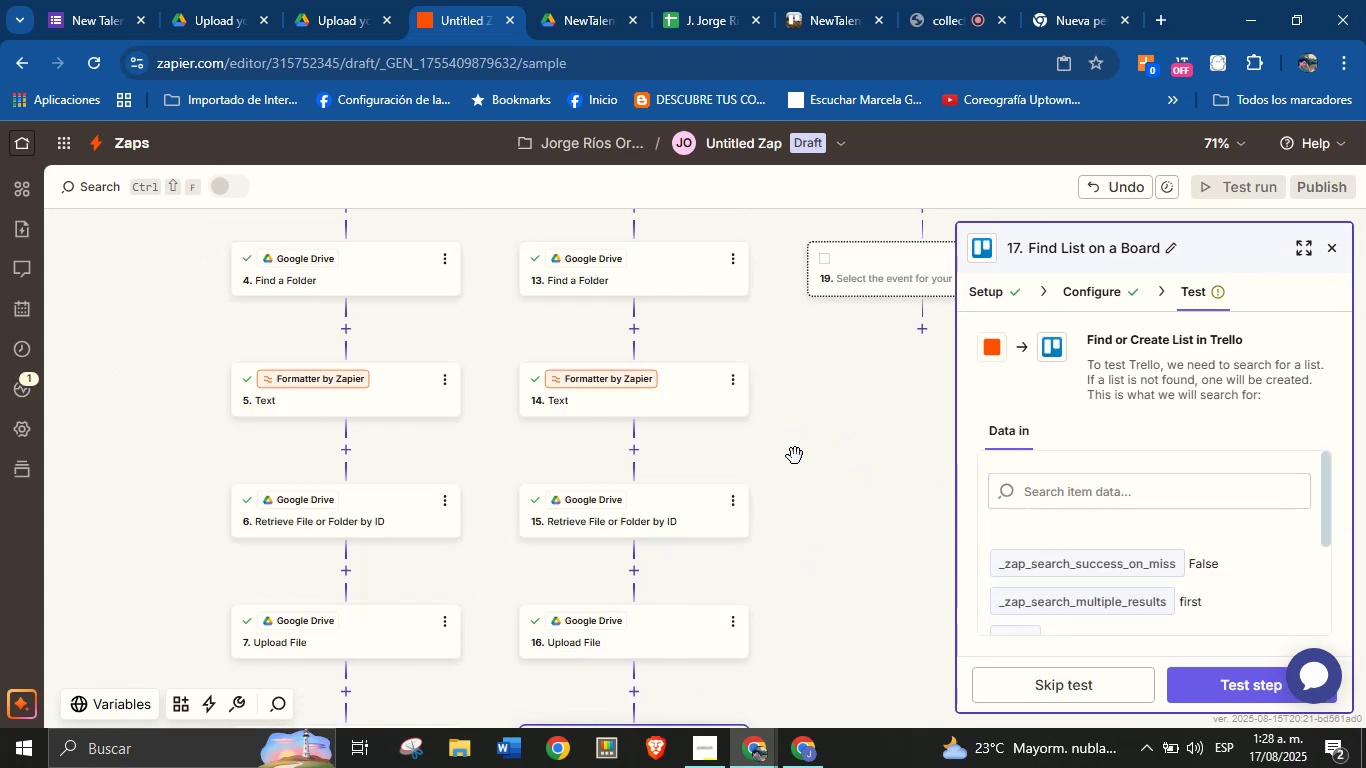 
left_click_drag(start_coordinate=[805, 435], to_coordinate=[812, 548])
 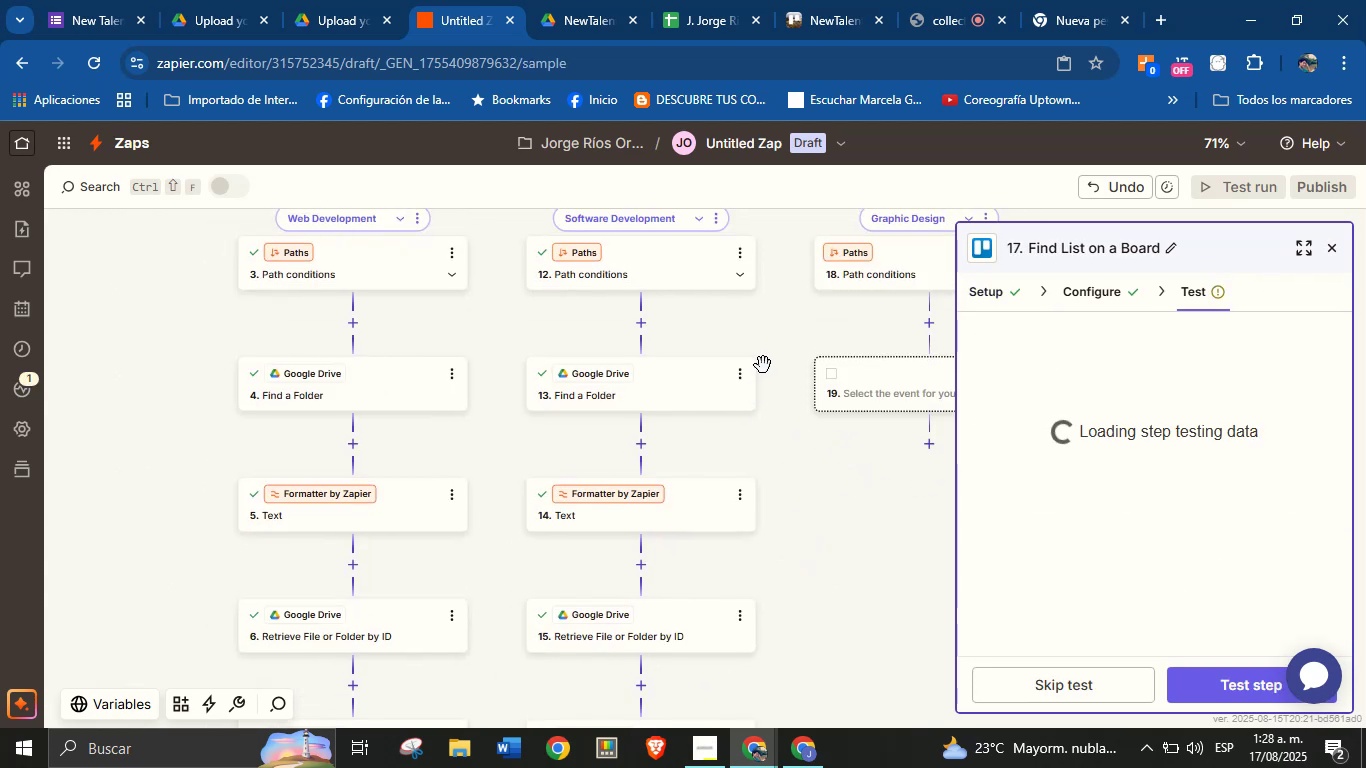 
left_click_drag(start_coordinate=[780, 340], to_coordinate=[766, 337])
 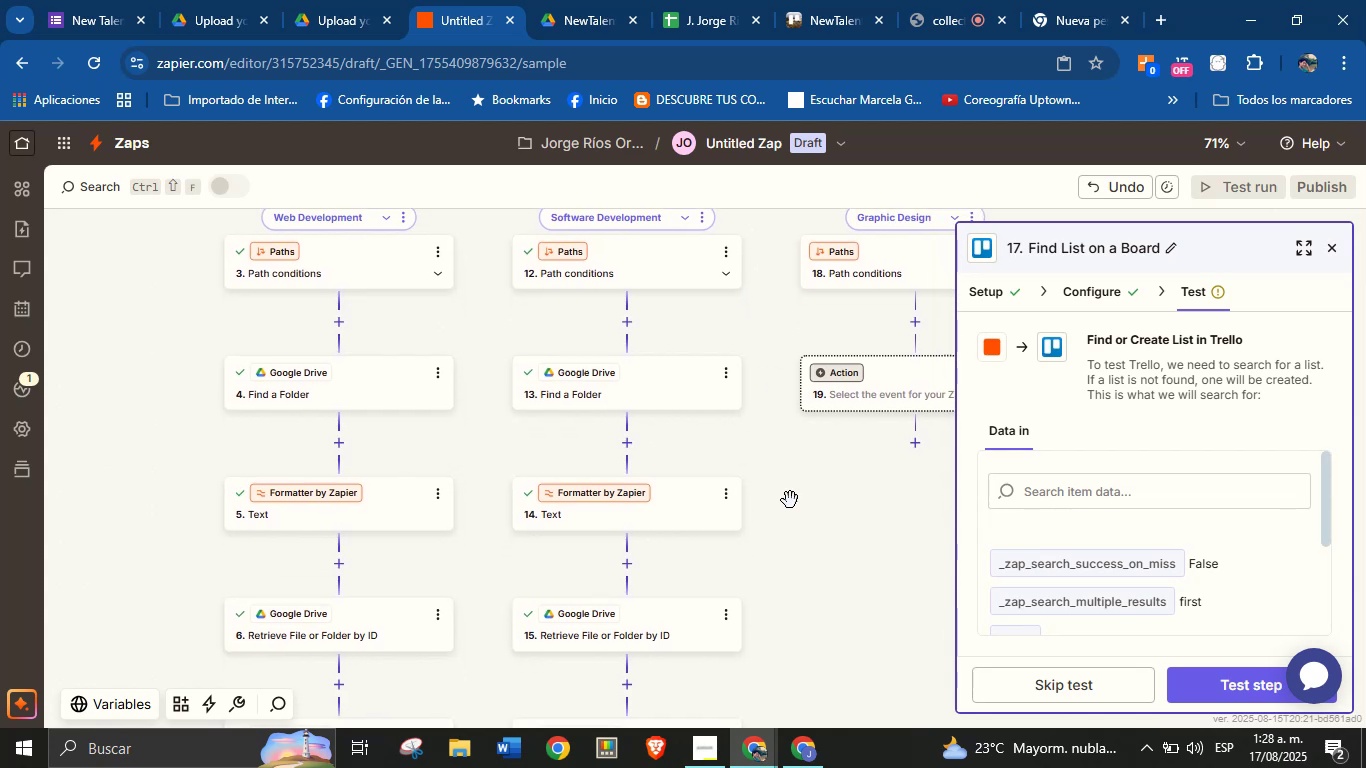 
left_click_drag(start_coordinate=[799, 542], to_coordinate=[775, 465])
 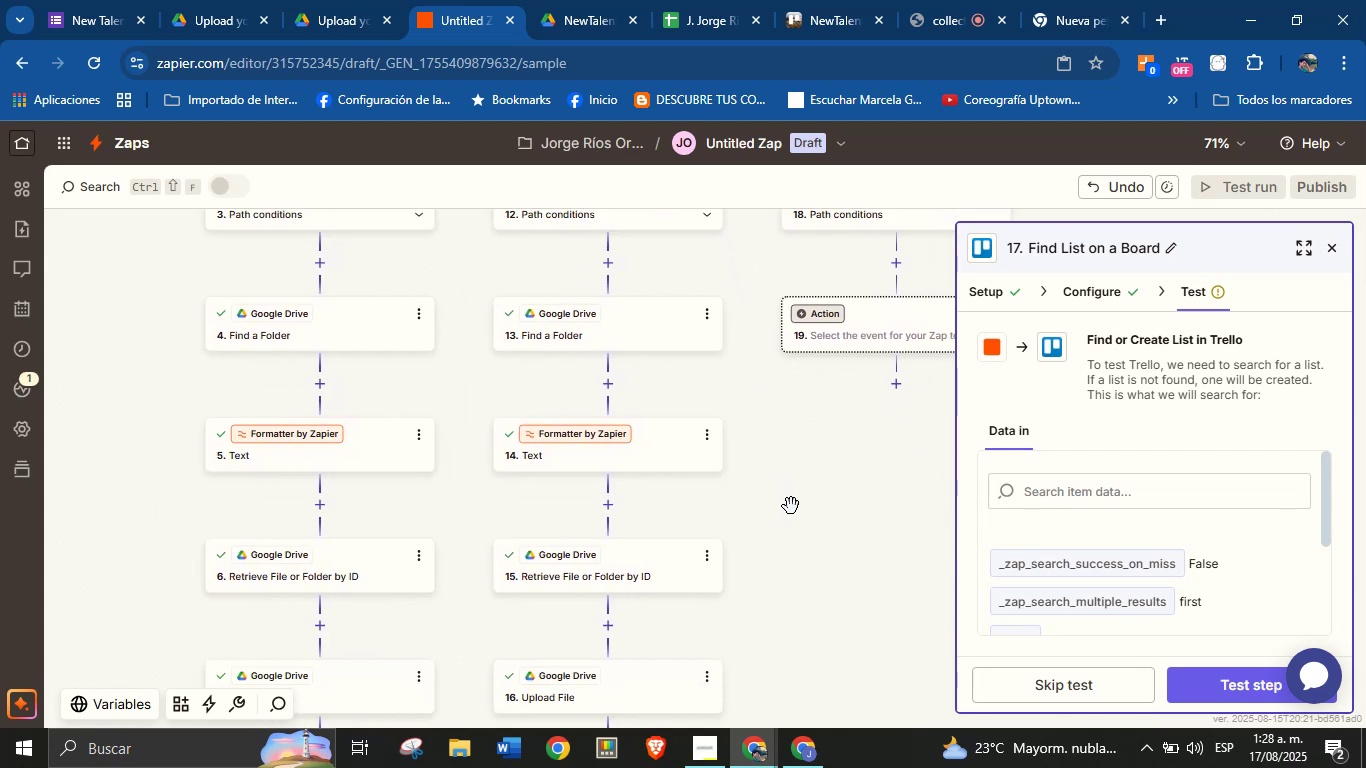 
left_click_drag(start_coordinate=[805, 549], to_coordinate=[798, 489])
 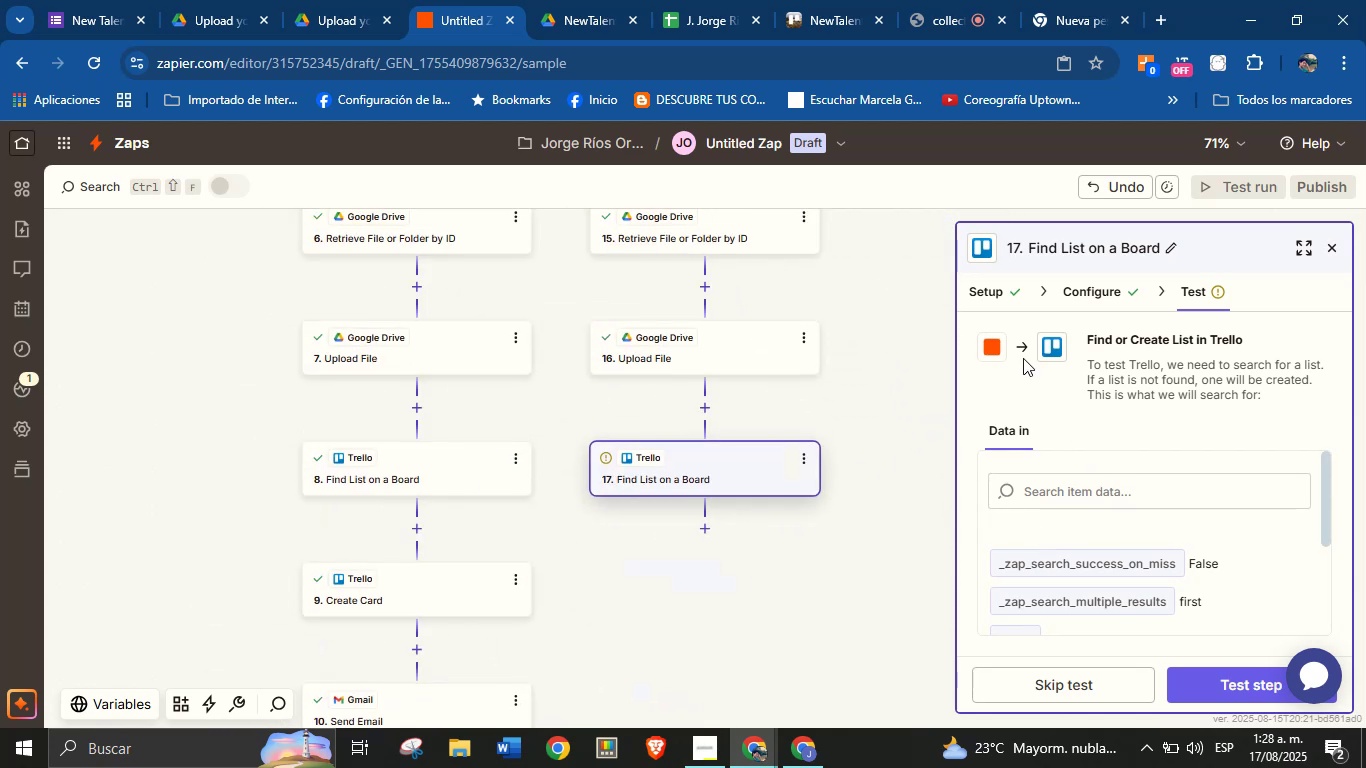 
left_click([1077, 296])
 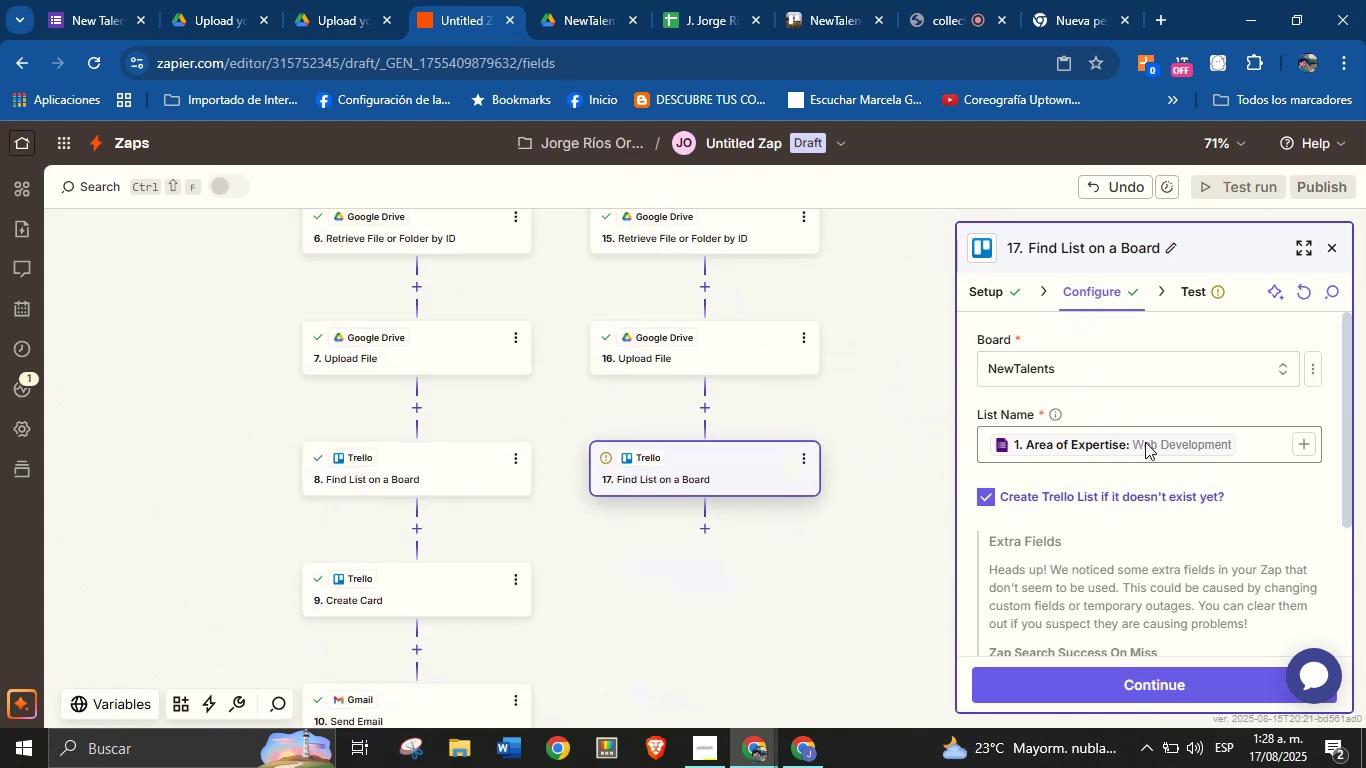 
left_click_drag(start_coordinate=[895, 376], to_coordinate=[855, 576])
 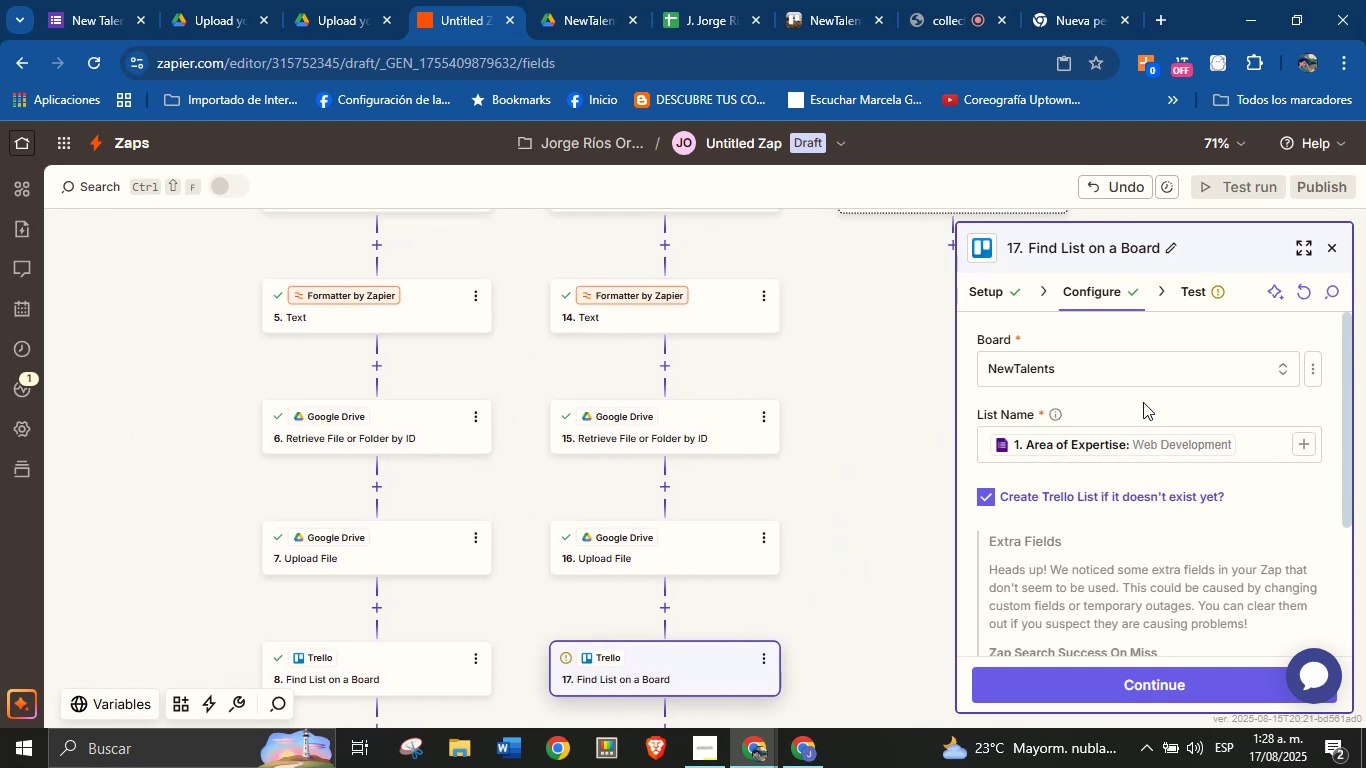 
wait(7.38)
 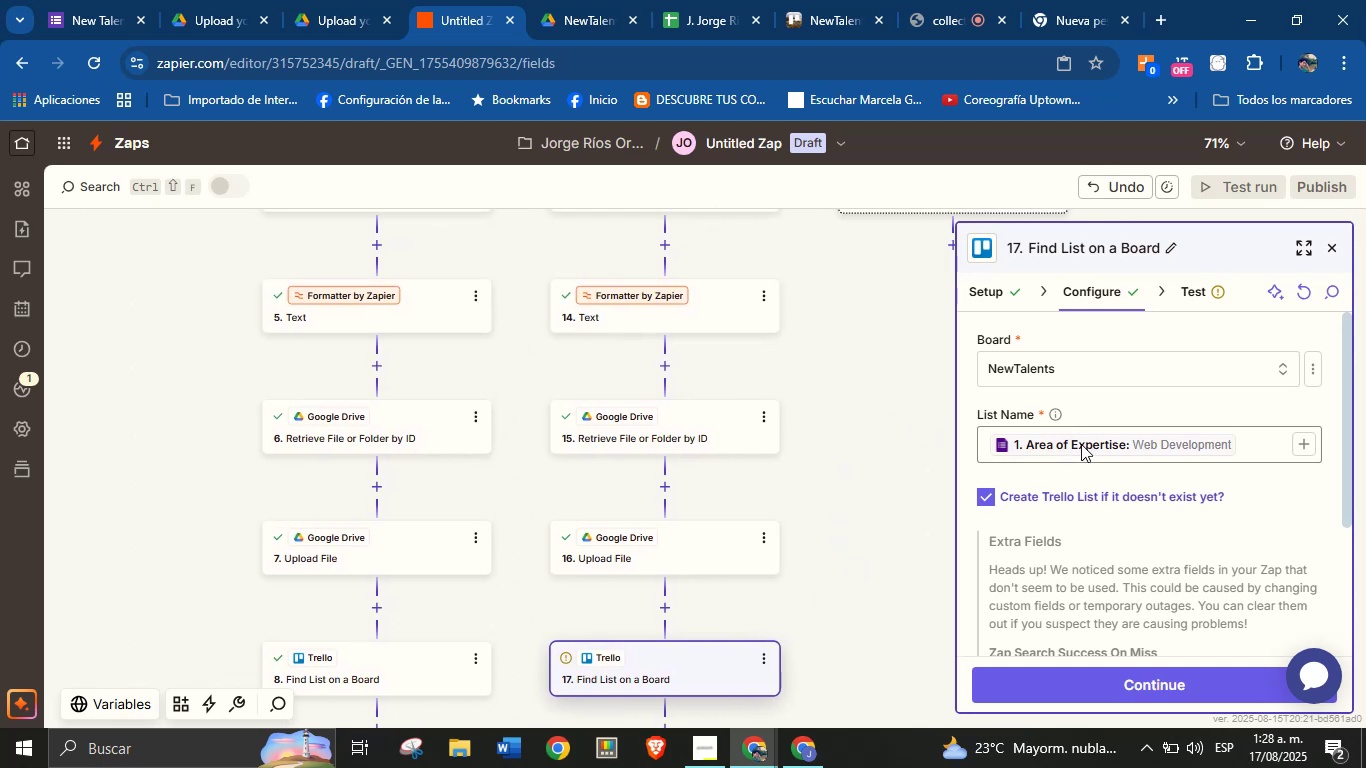 
left_click([1009, 306])
 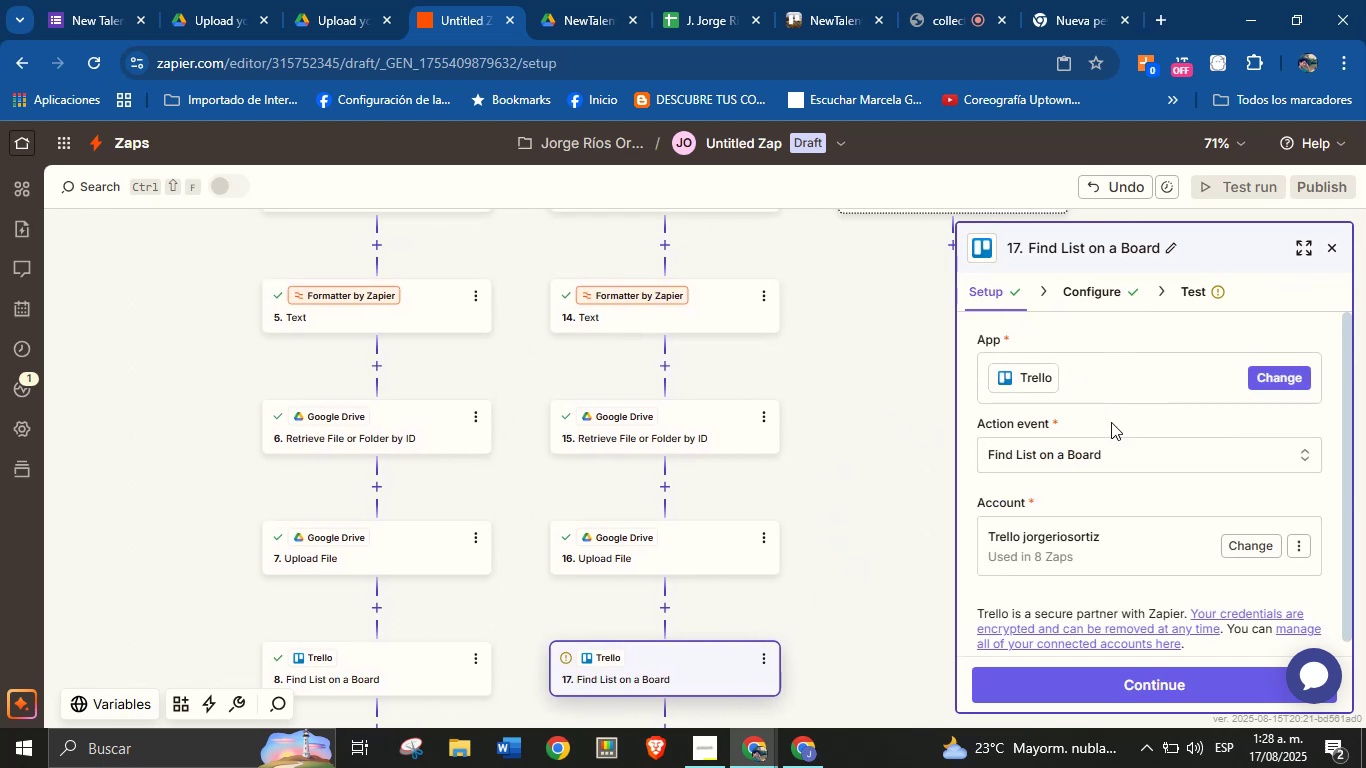 
scroll: coordinate [1132, 496], scroll_direction: down, amount: 3.0
 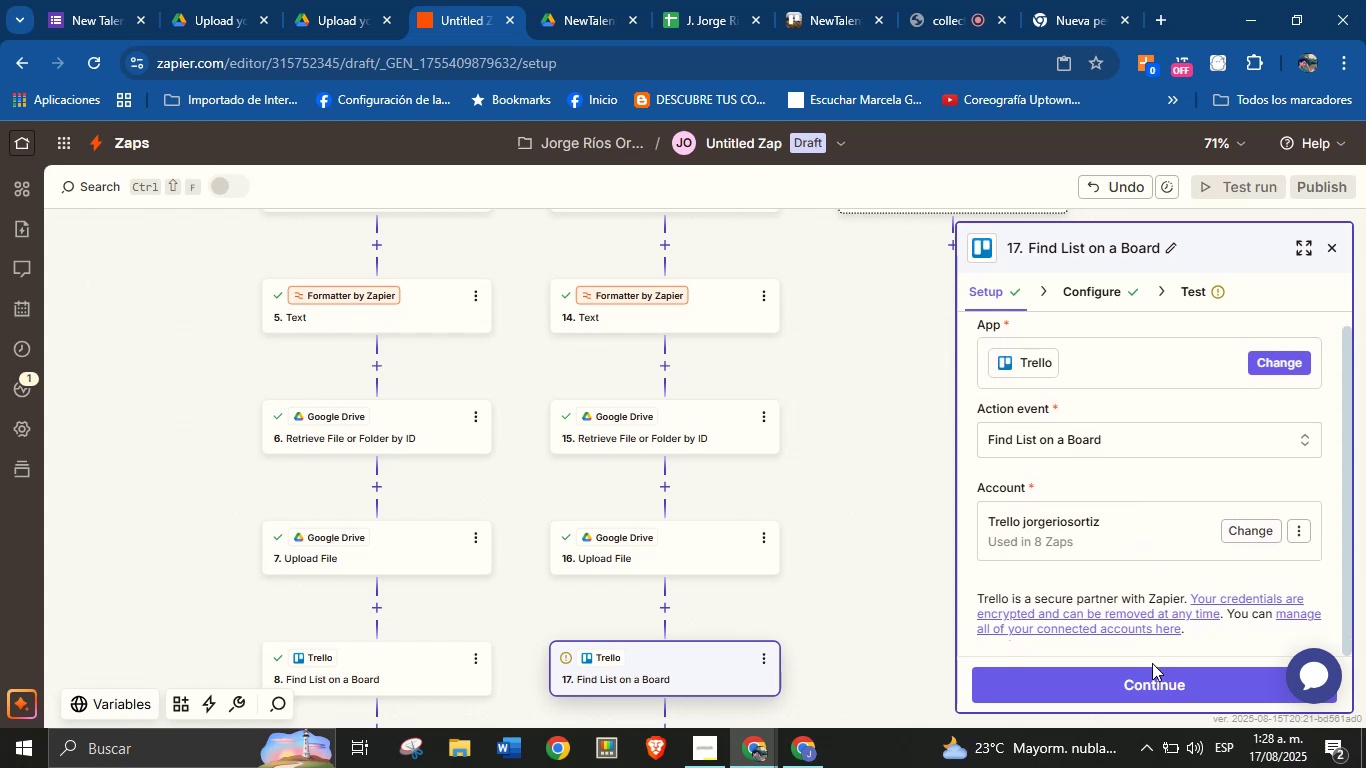 
left_click([1157, 677])
 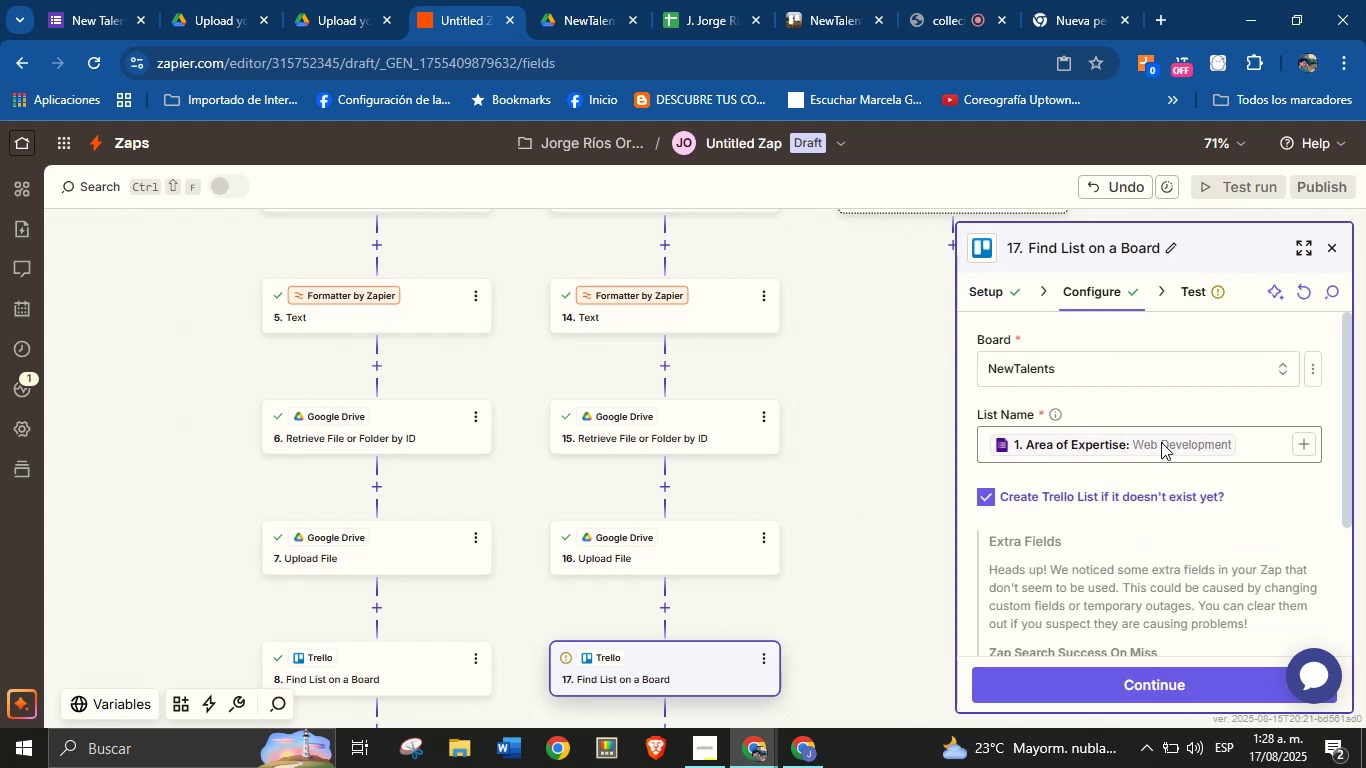 
left_click([1161, 441])
 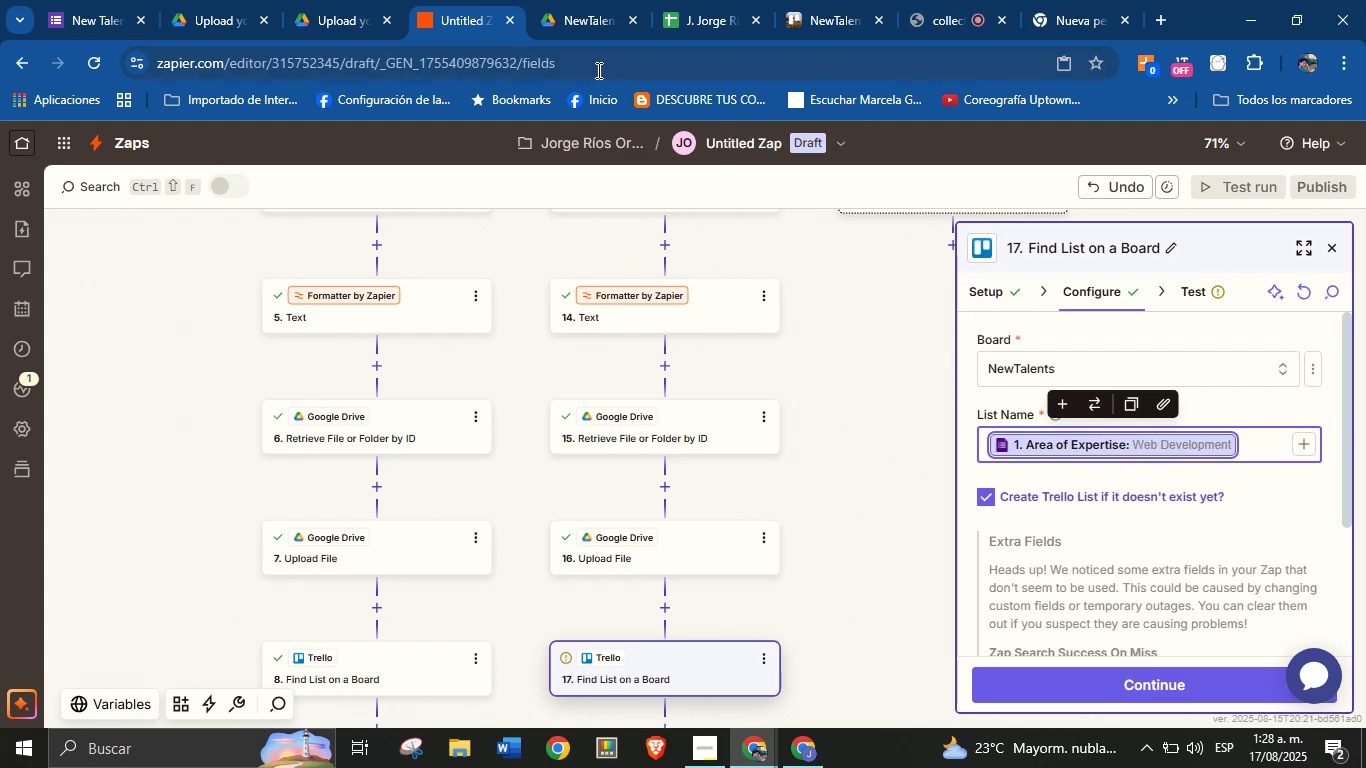 
scroll: coordinate [790, 448], scroll_direction: up, amount: 12.0
 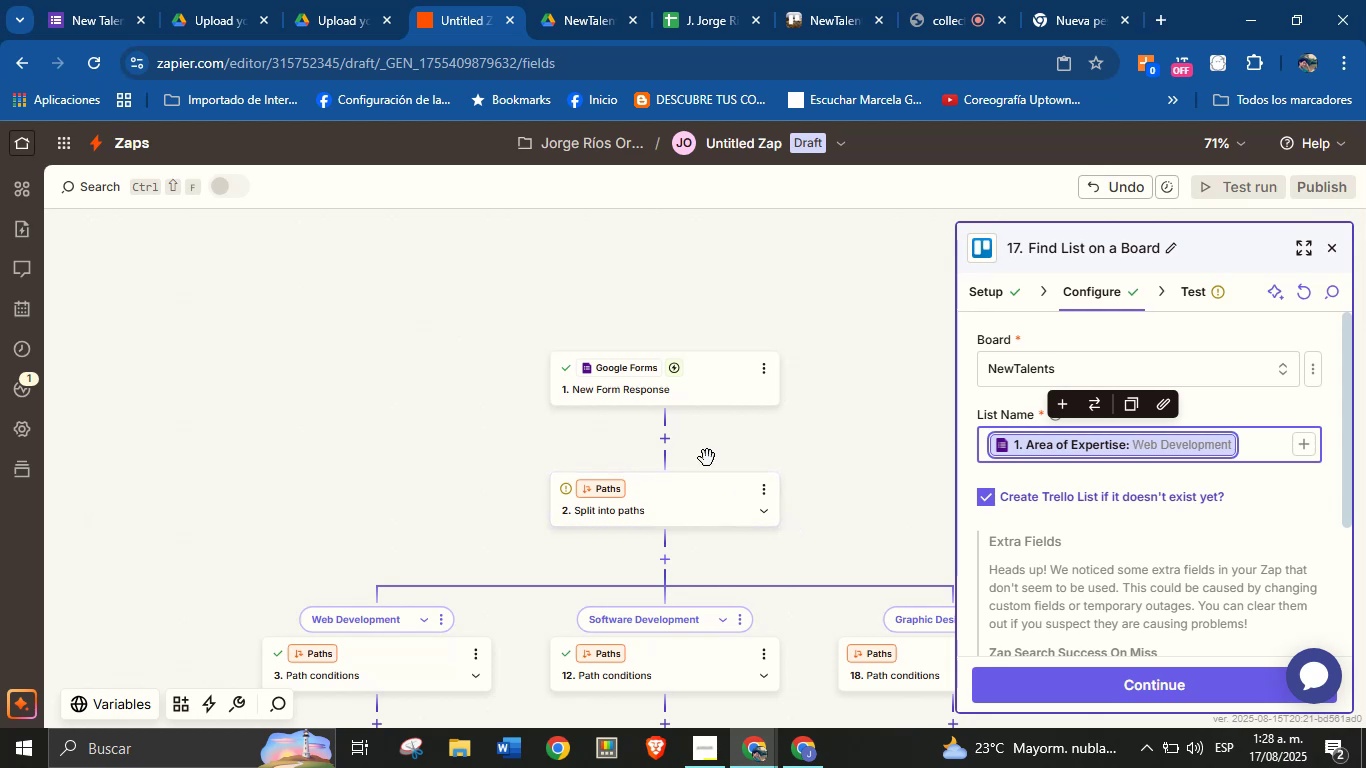 
left_click([696, 393])
 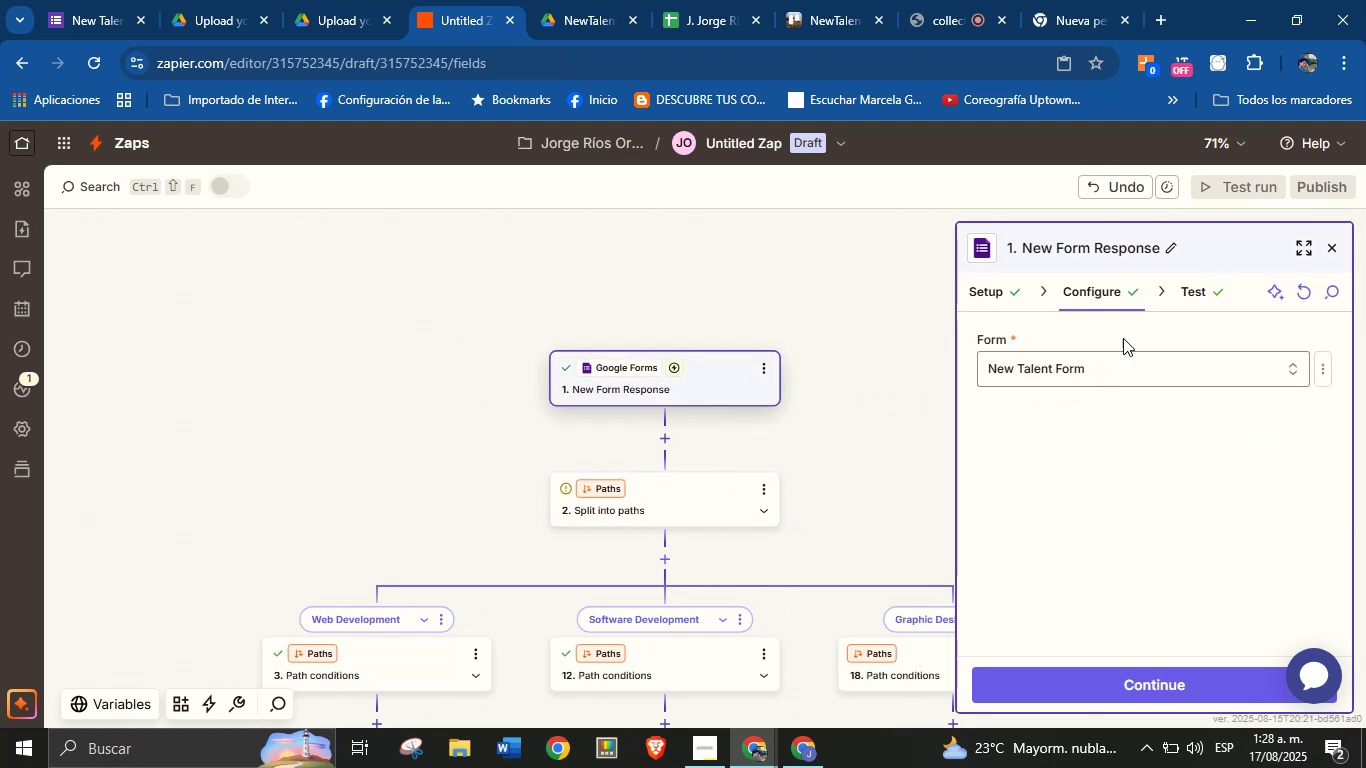 
left_click([1176, 296])
 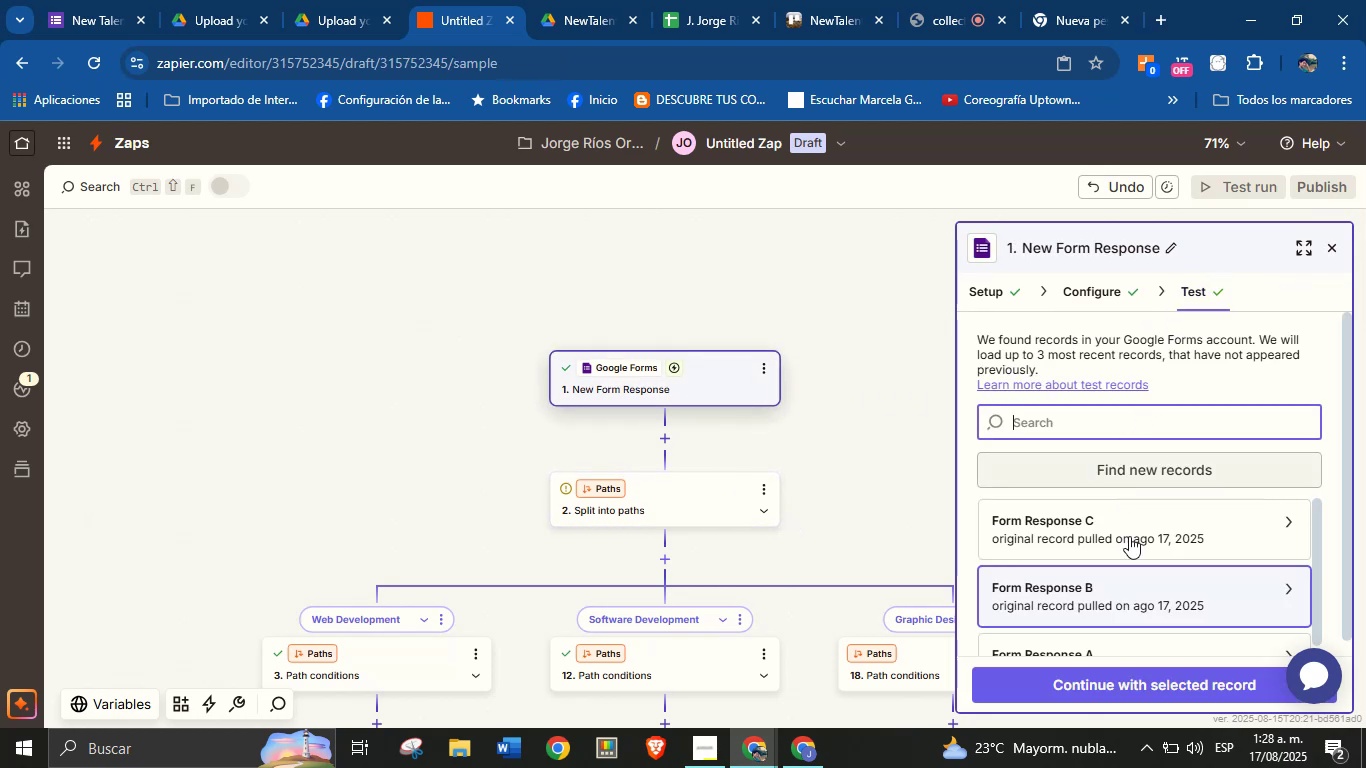 
left_click([1137, 579])
 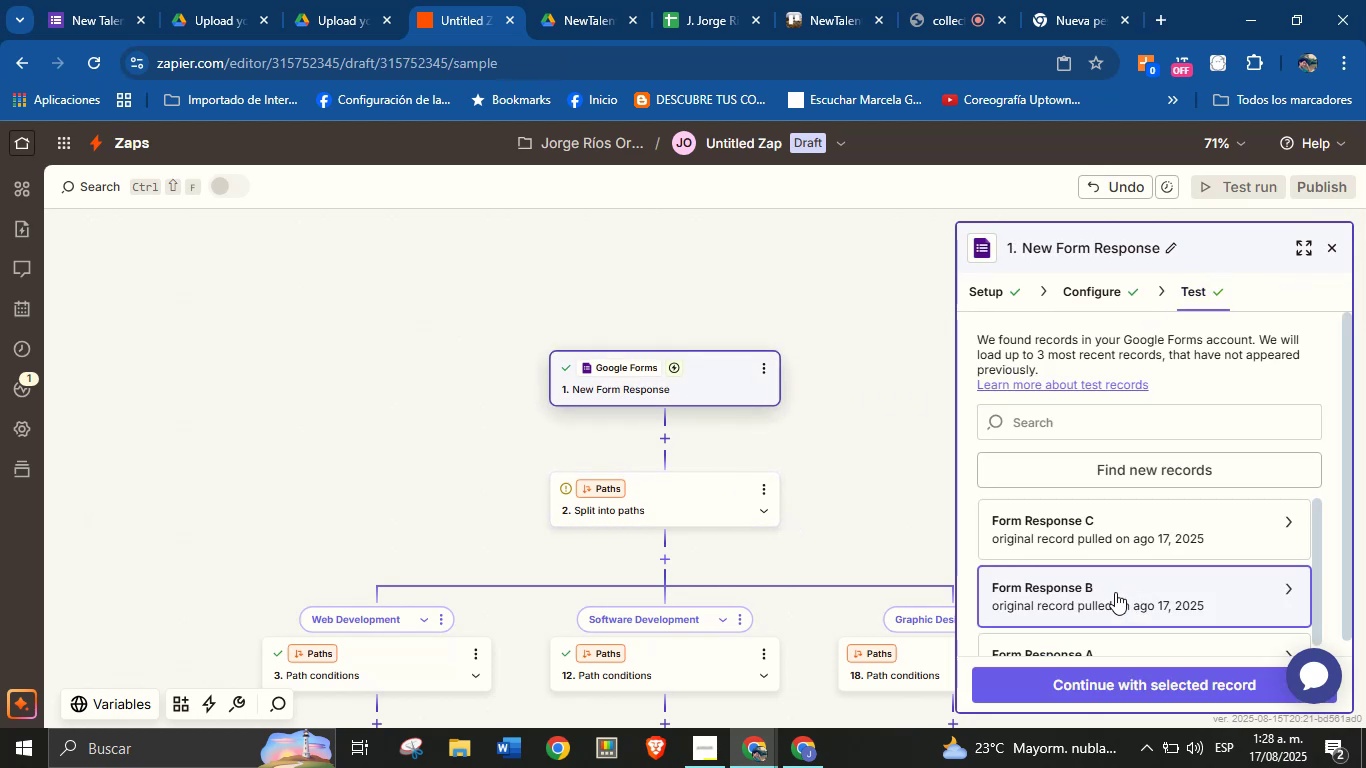 
left_click([1114, 592])
 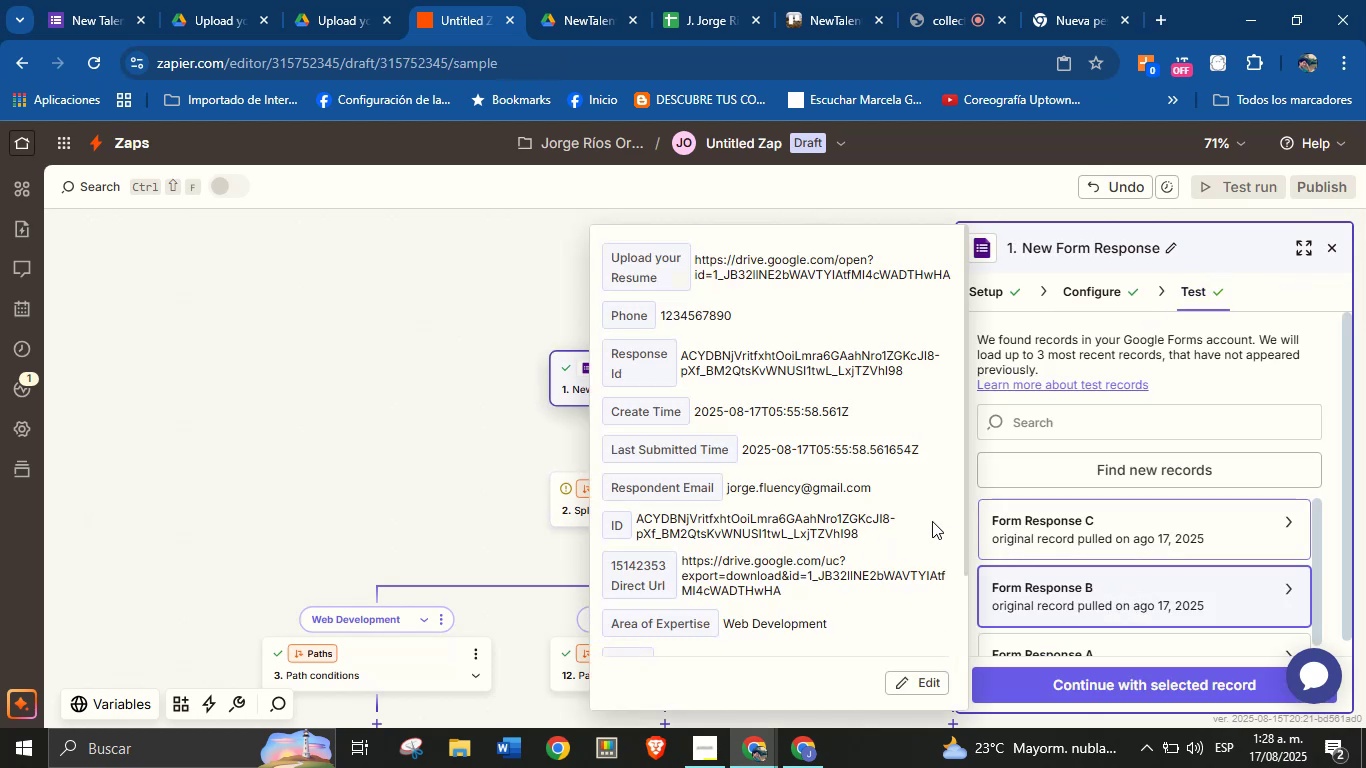 
scroll: coordinate [824, 476], scroll_direction: down, amount: 2.0
 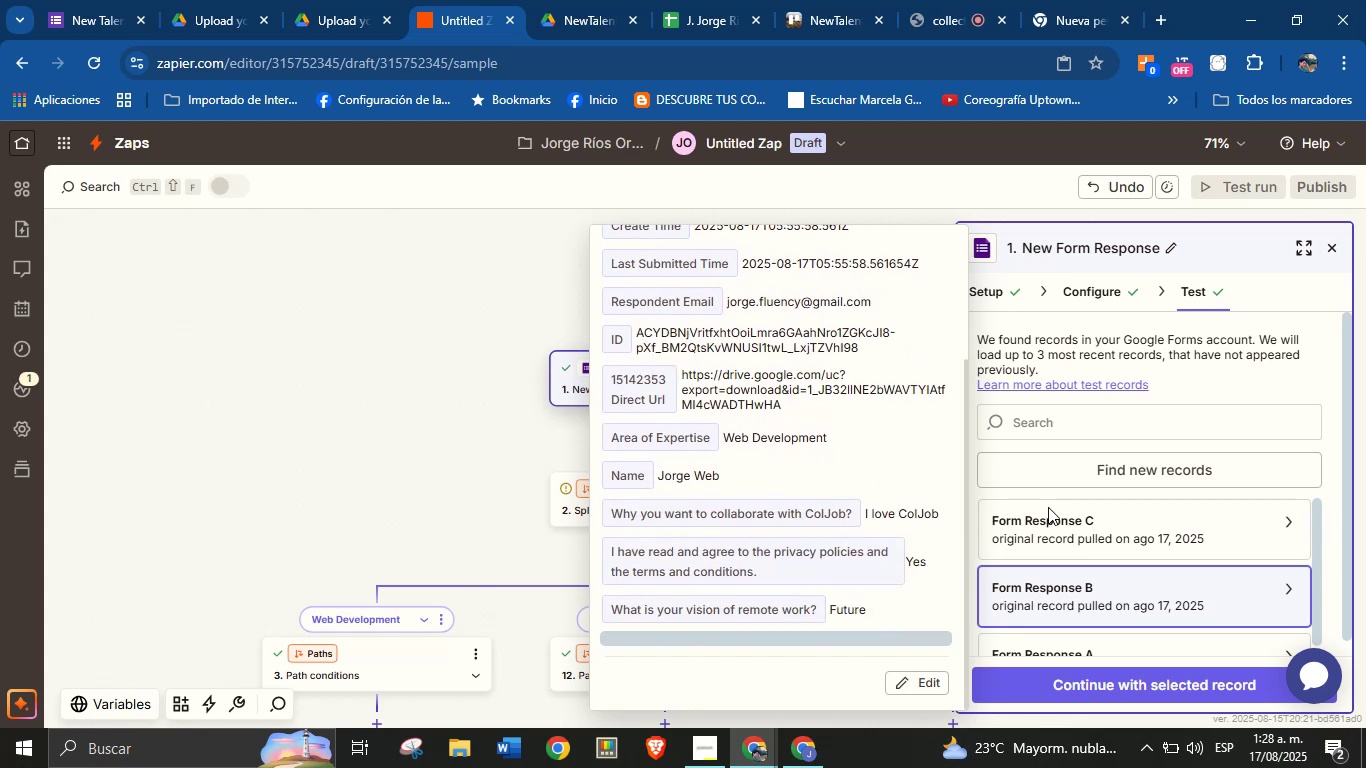 
left_click([1079, 526])
 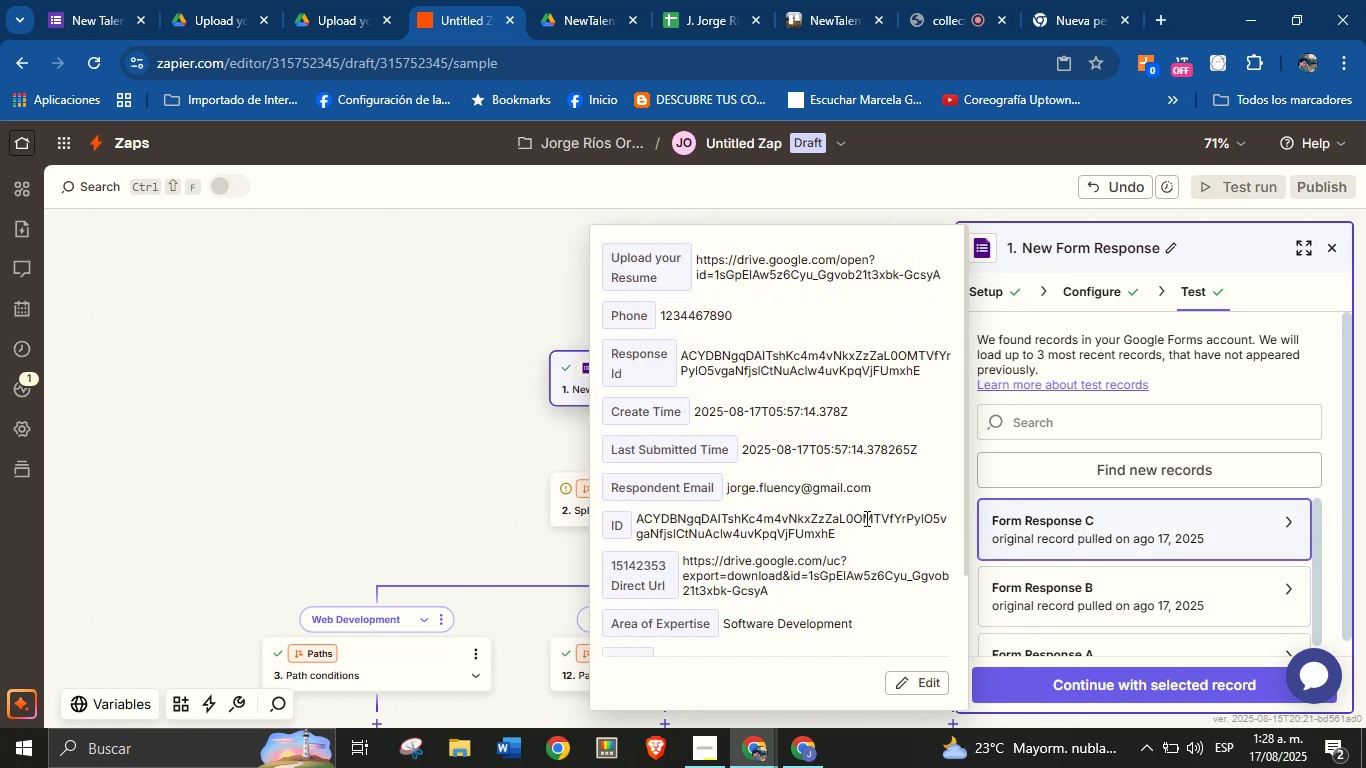 
scroll: coordinate [853, 518], scroll_direction: down, amount: 1.0
 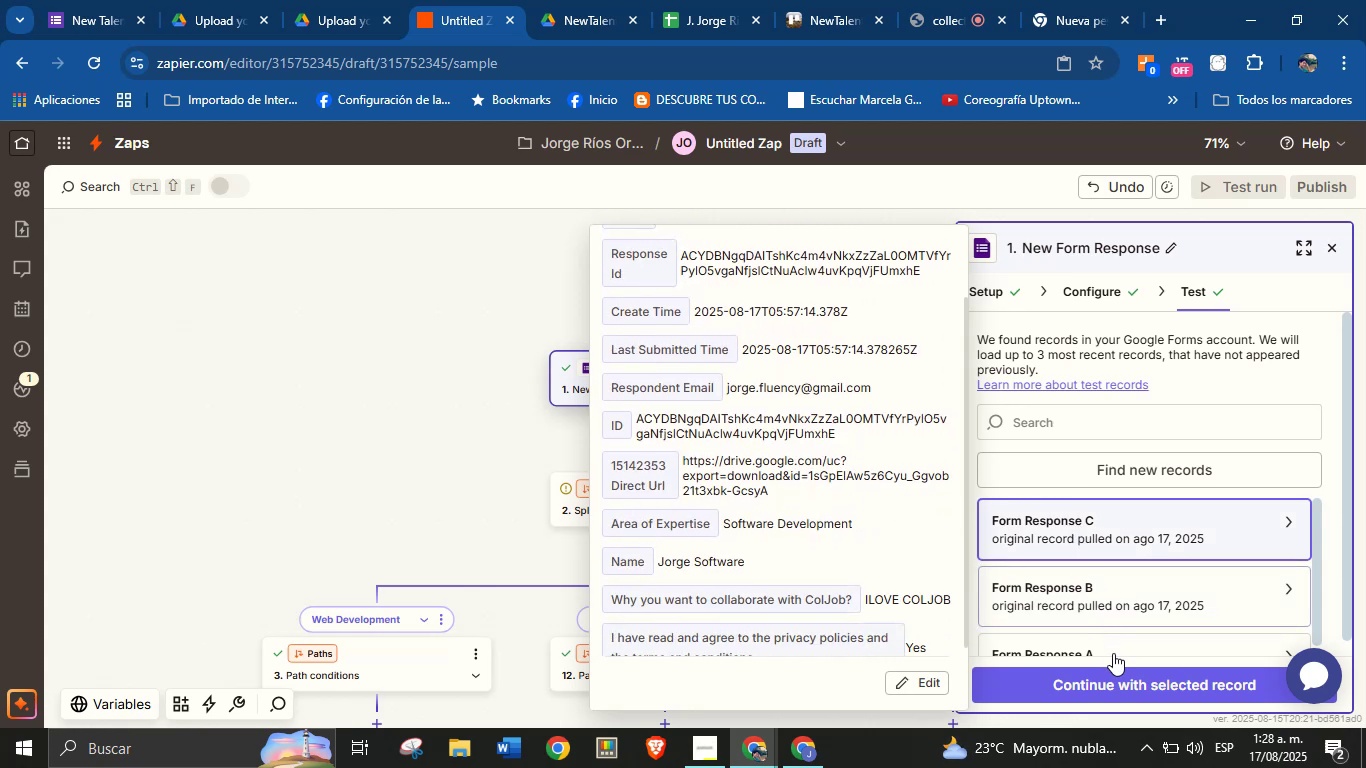 
left_click([1119, 675])
 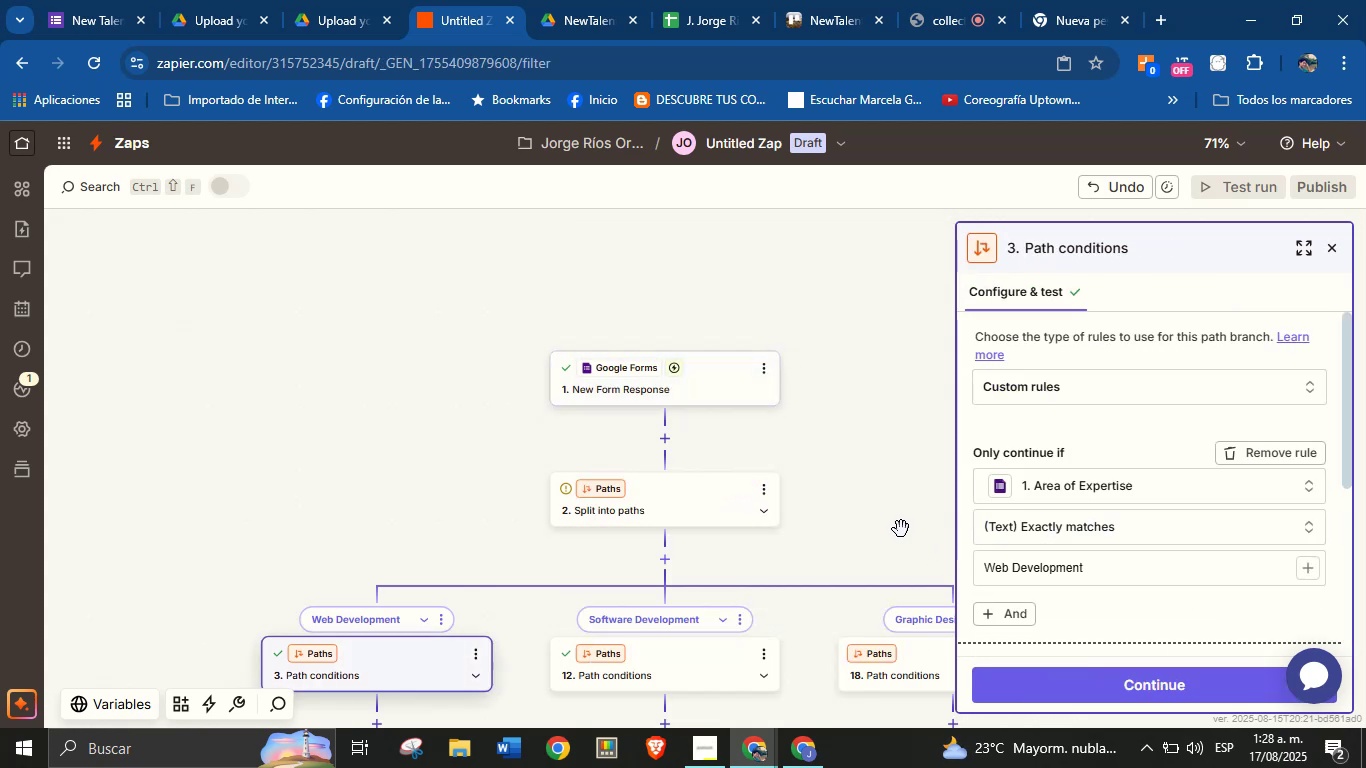 
left_click_drag(start_coordinate=[897, 529], to_coordinate=[890, 422])
 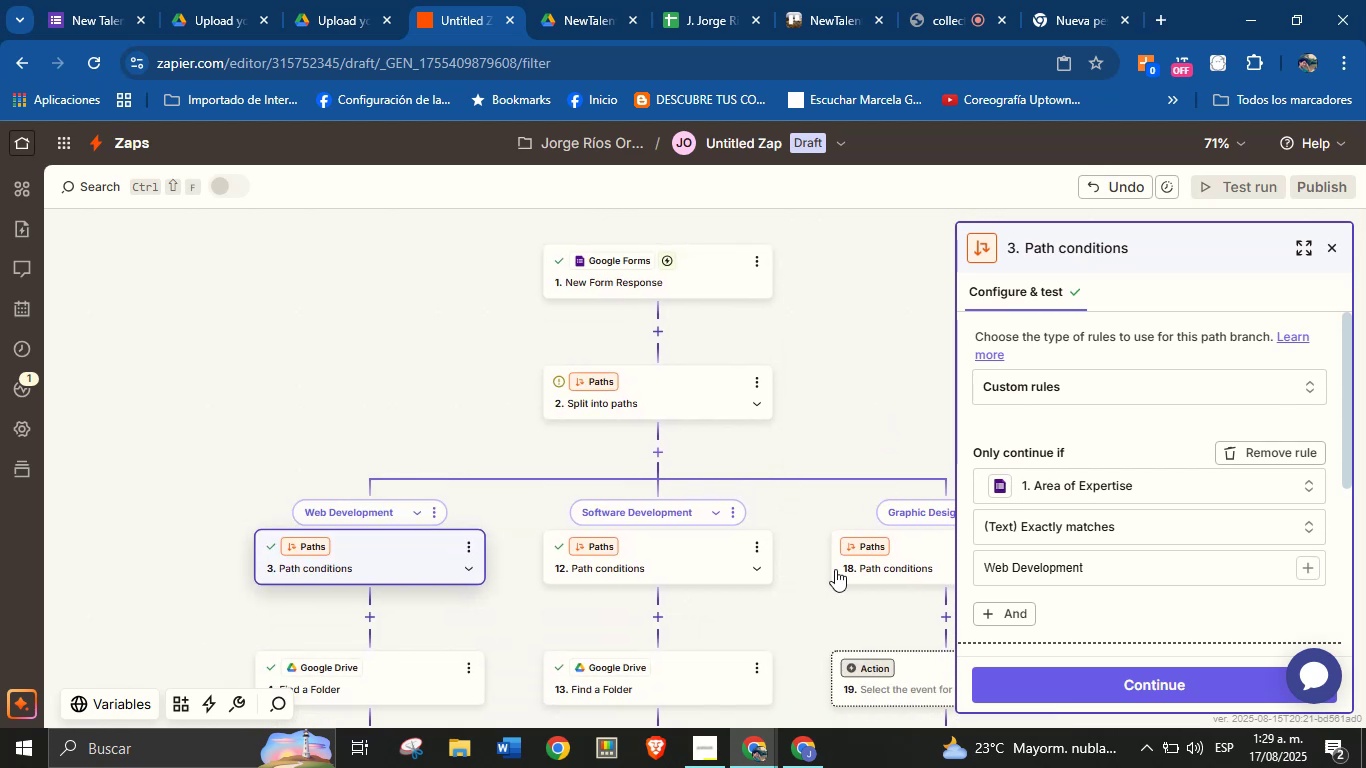 
left_click_drag(start_coordinate=[816, 603], to_coordinate=[799, 481])
 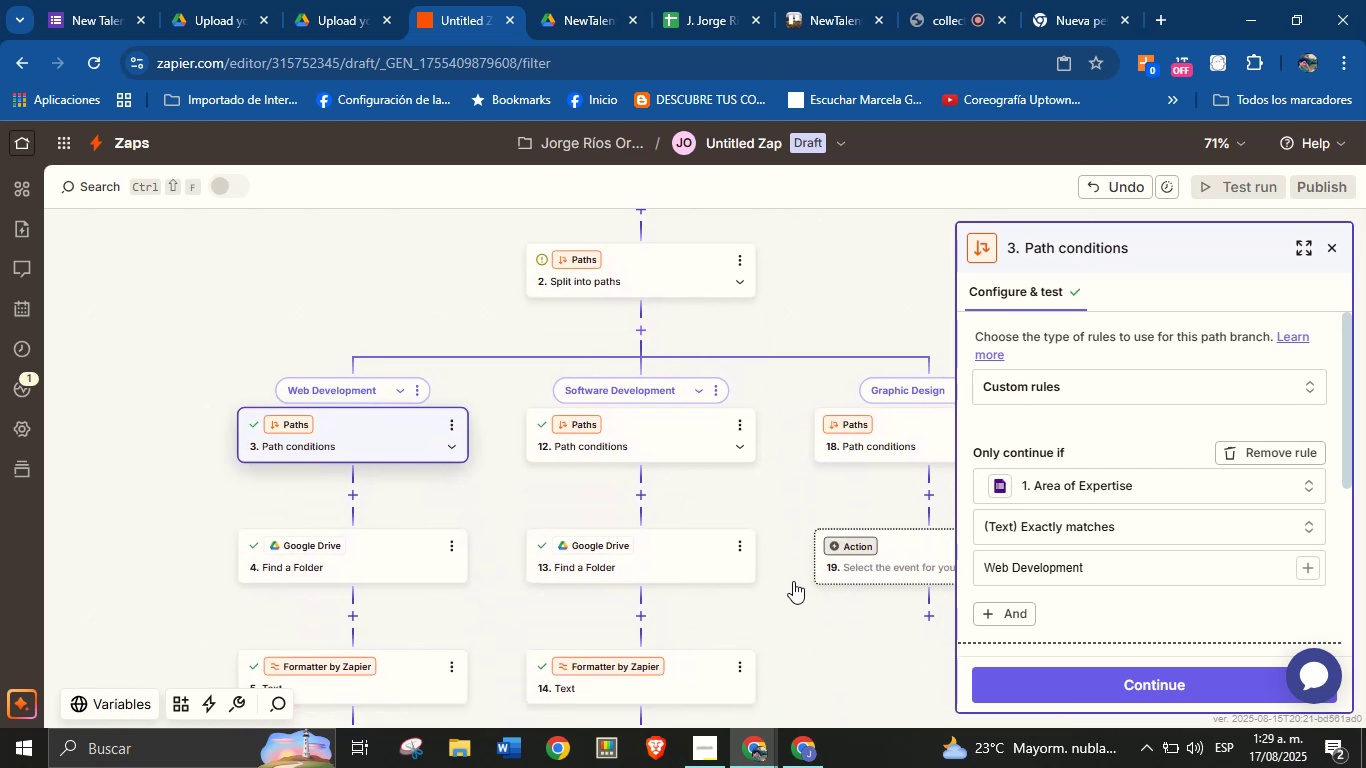 
left_click_drag(start_coordinate=[793, 604], to_coordinate=[771, 490])
 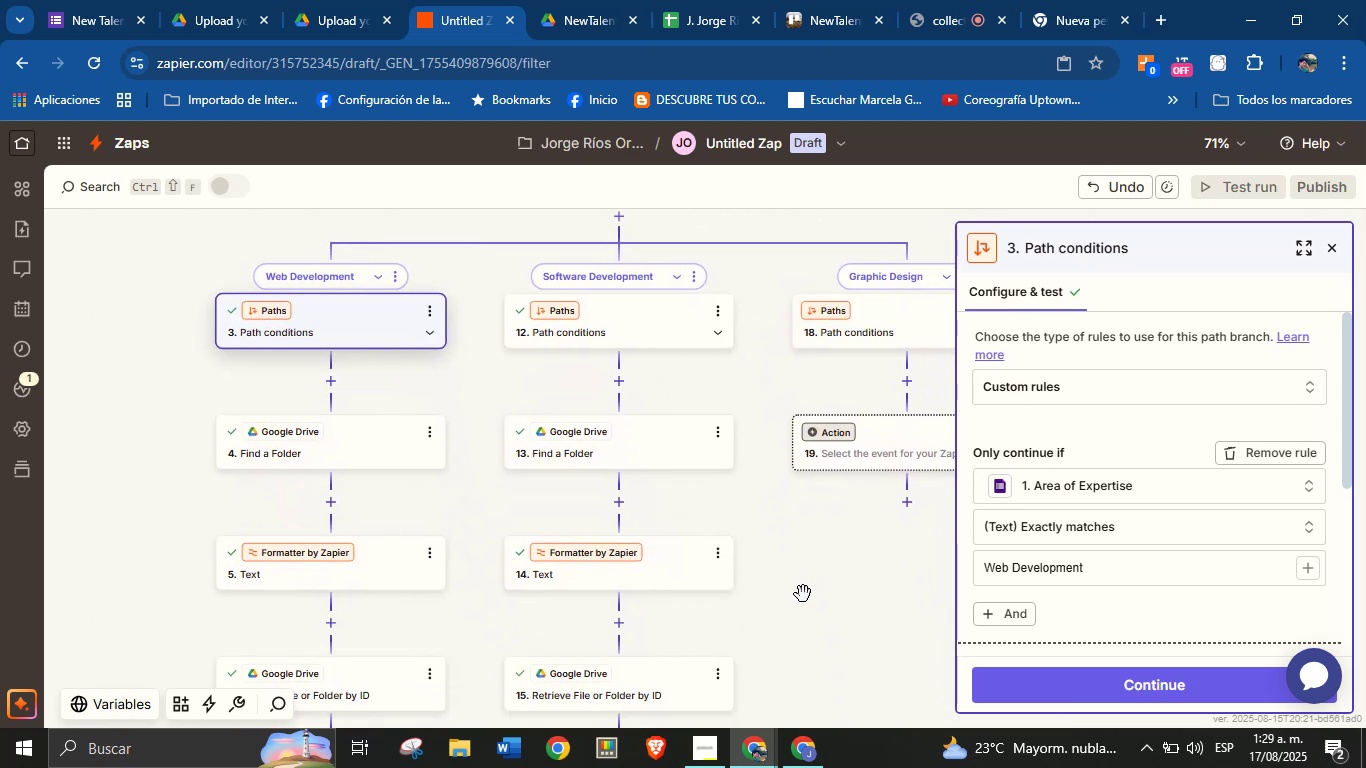 
scroll: coordinate [801, 590], scroll_direction: down, amount: 6.0
 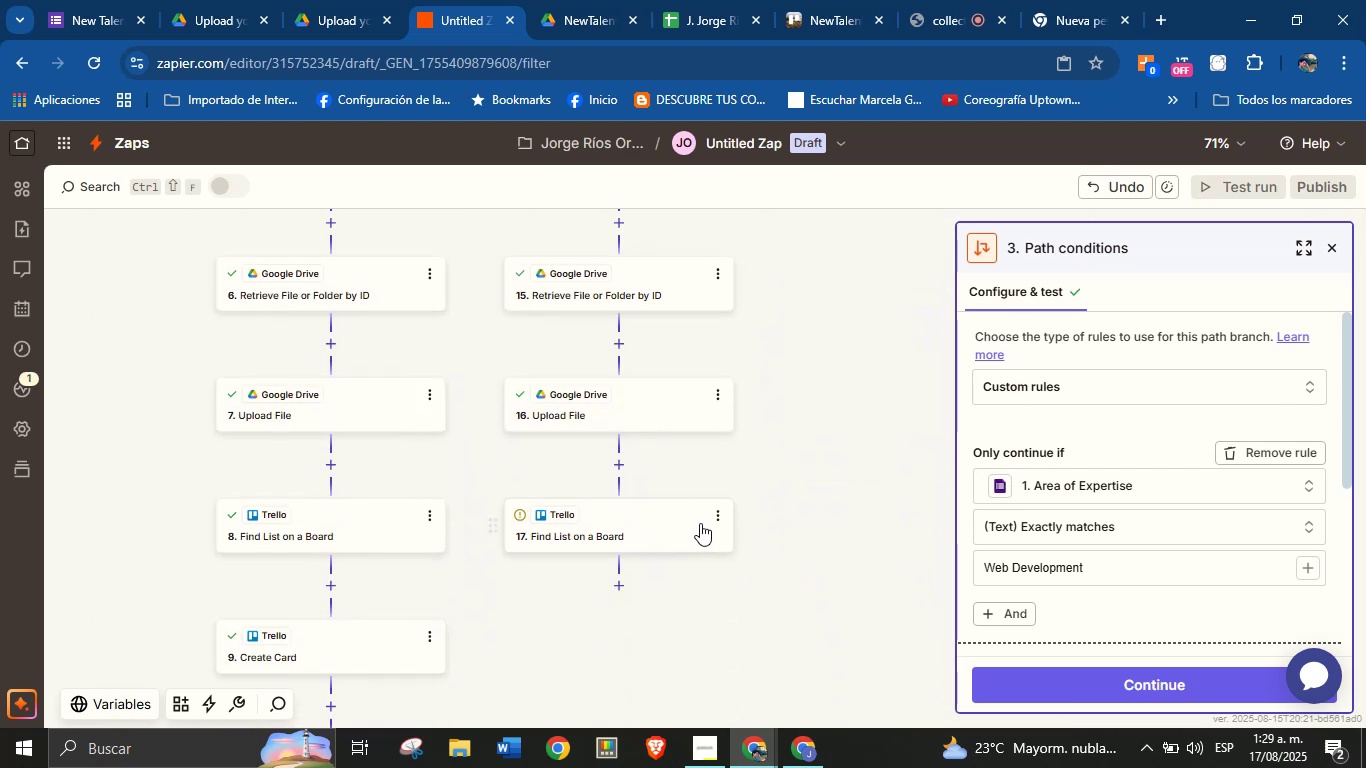 
left_click([671, 528])
 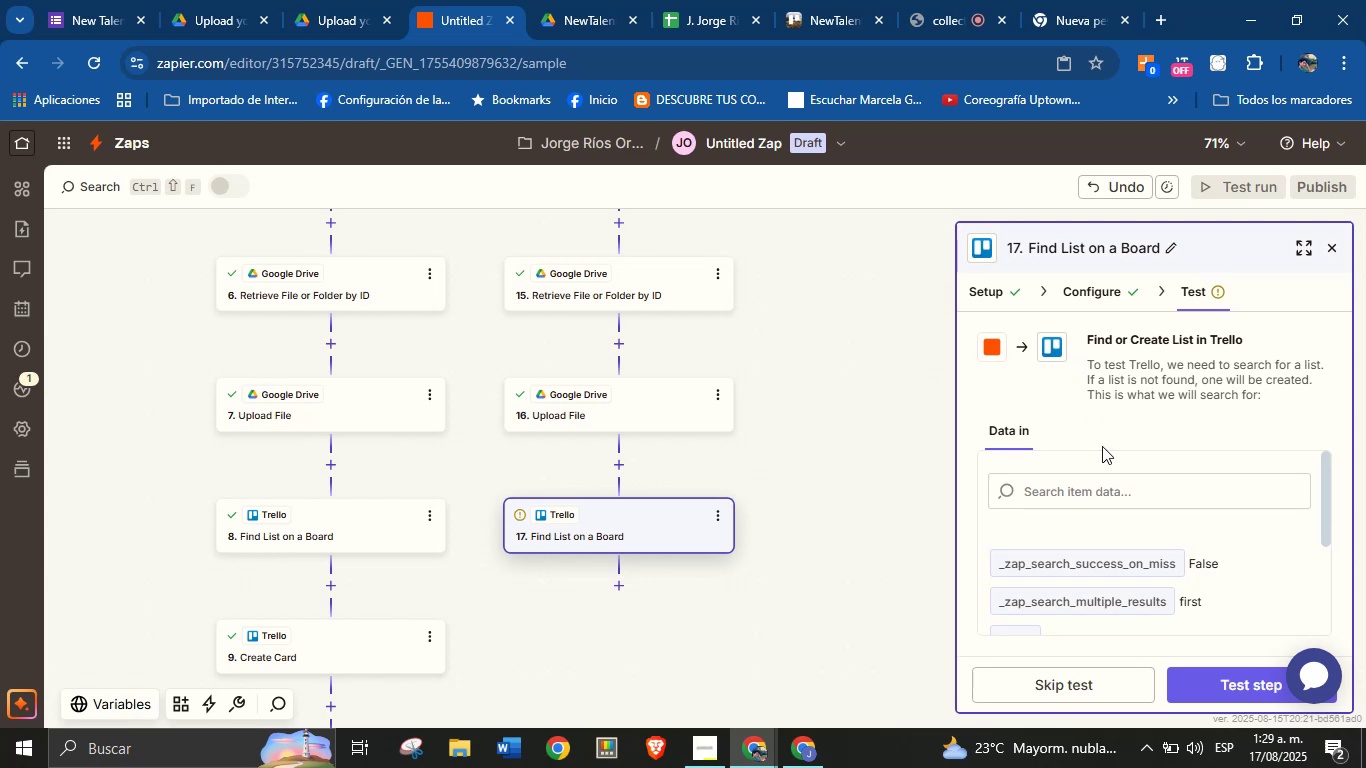 
left_click([1093, 303])
 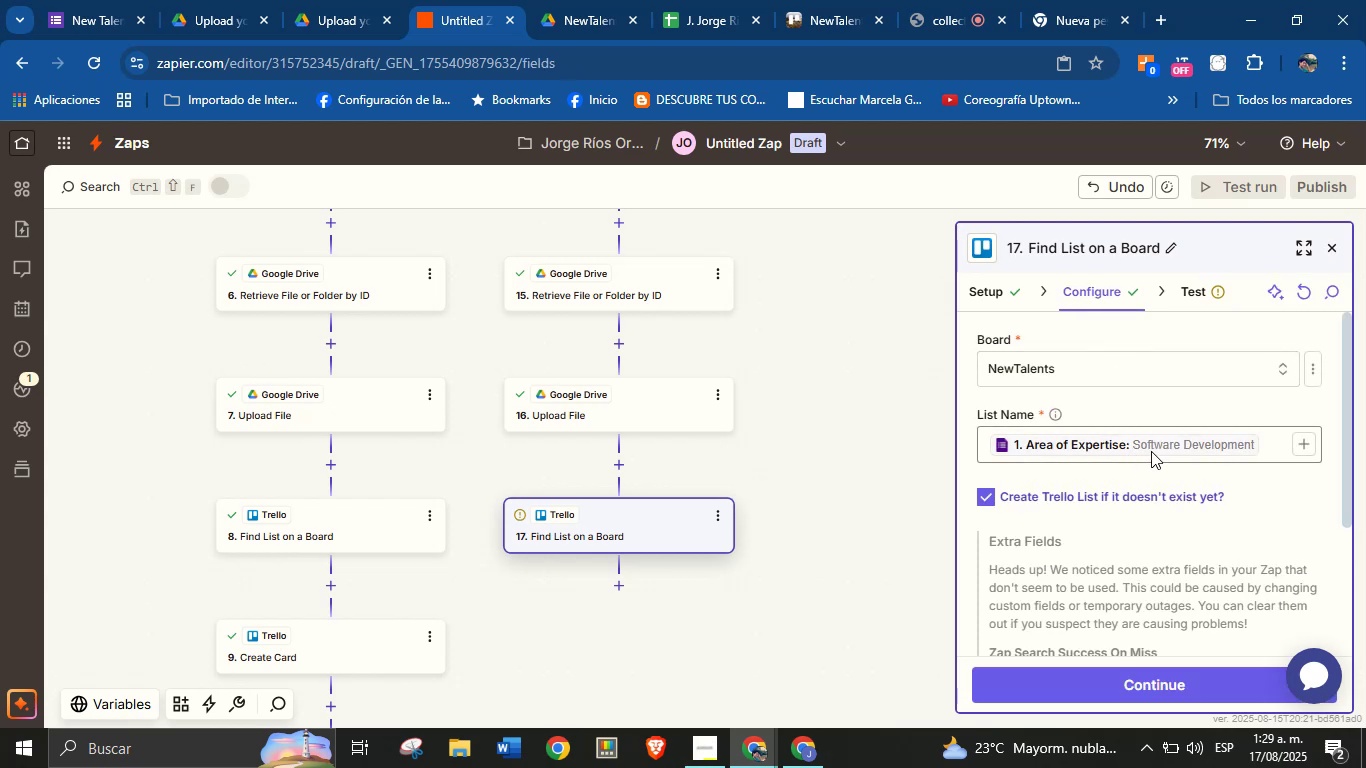 
left_click([1172, 674])
 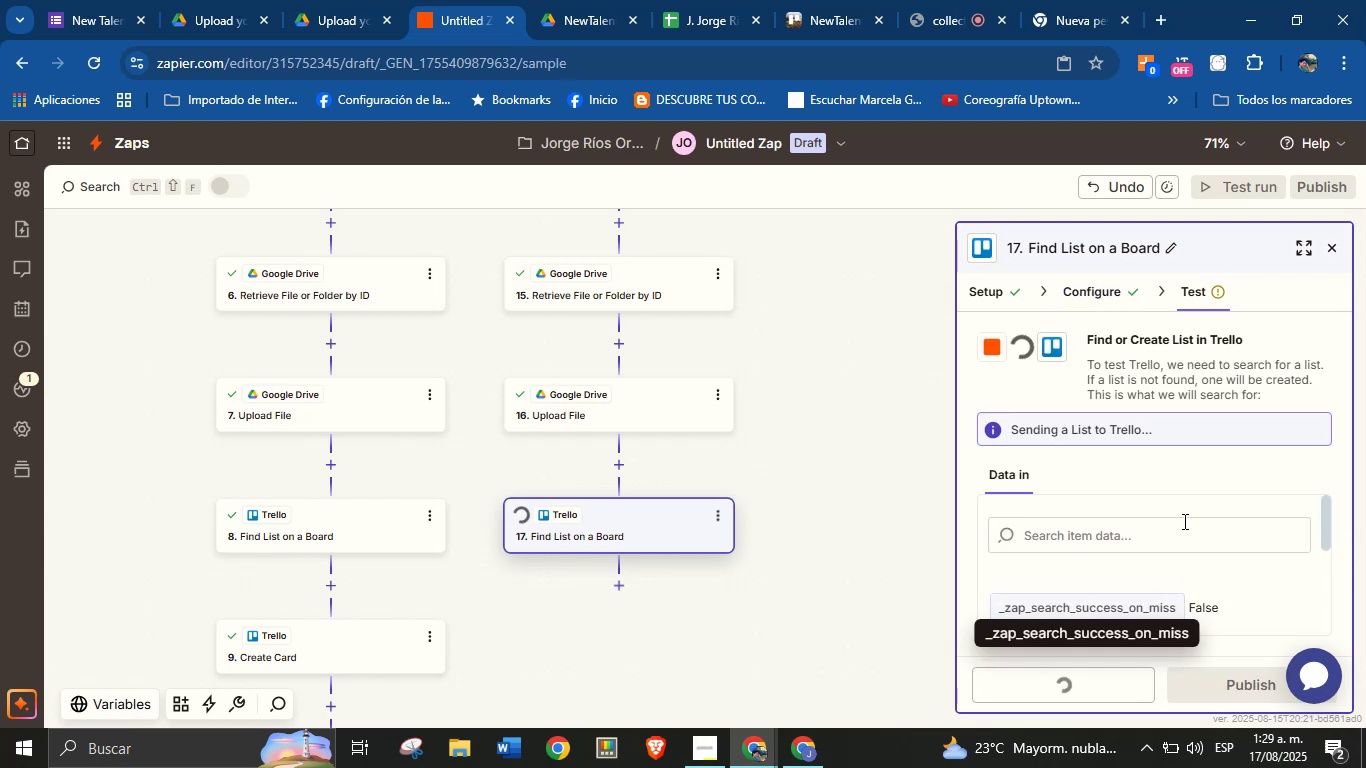 
left_click([803, 0])
 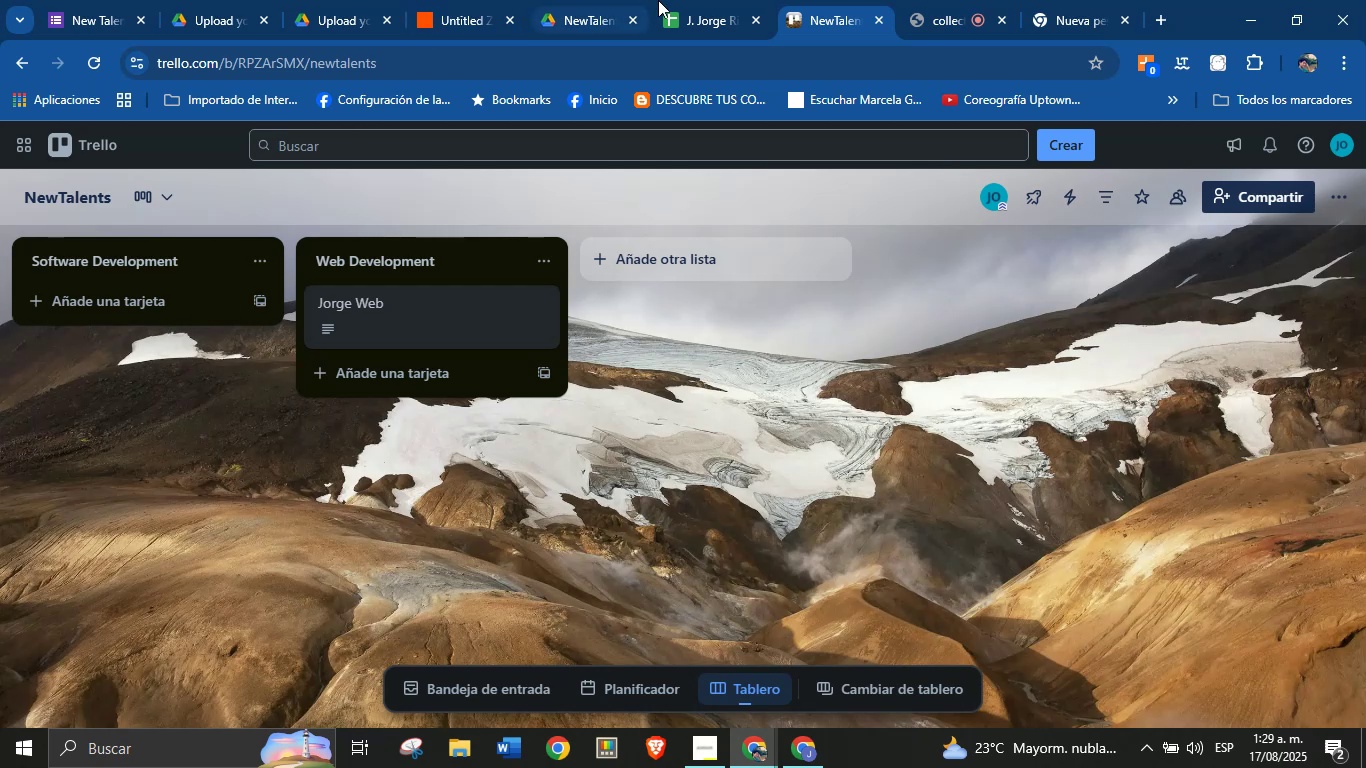 
left_click([479, 0])
 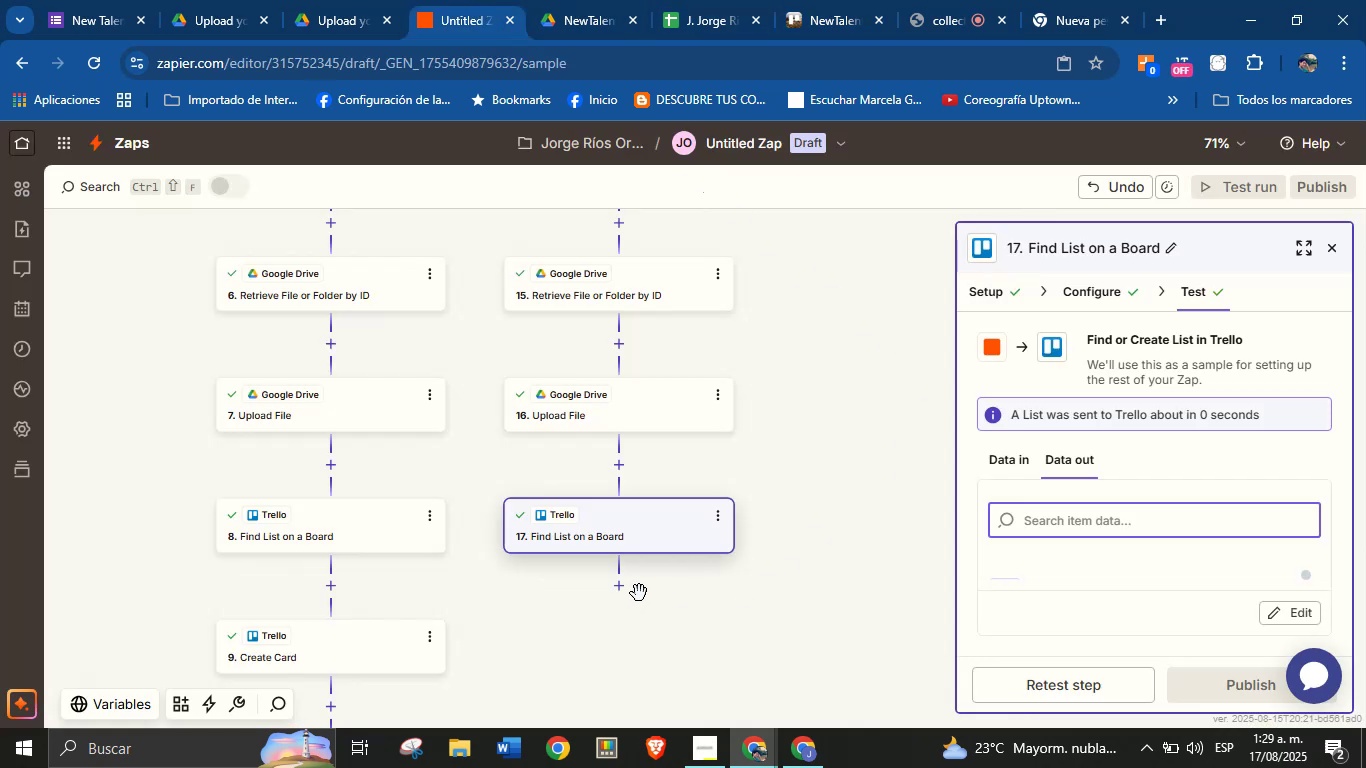 
left_click([616, 586])
 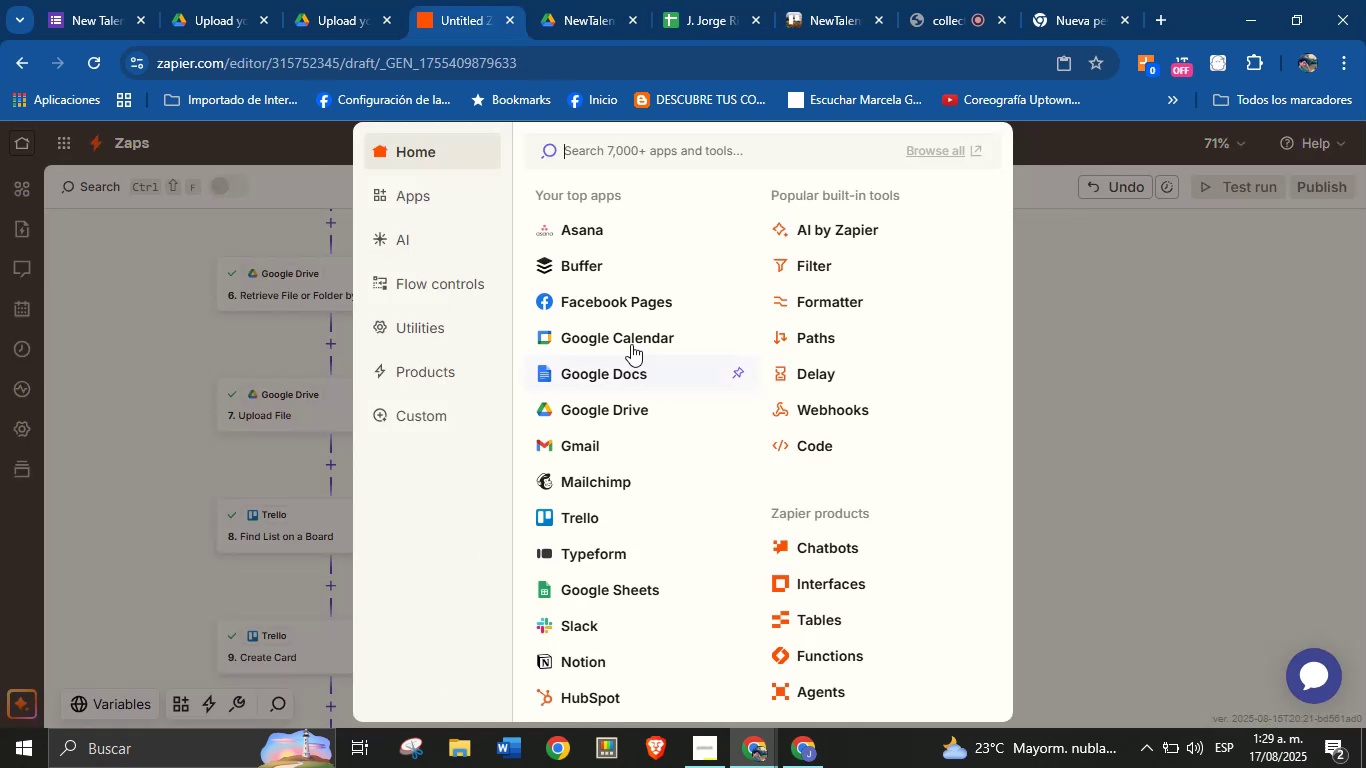 
left_click([601, 517])
 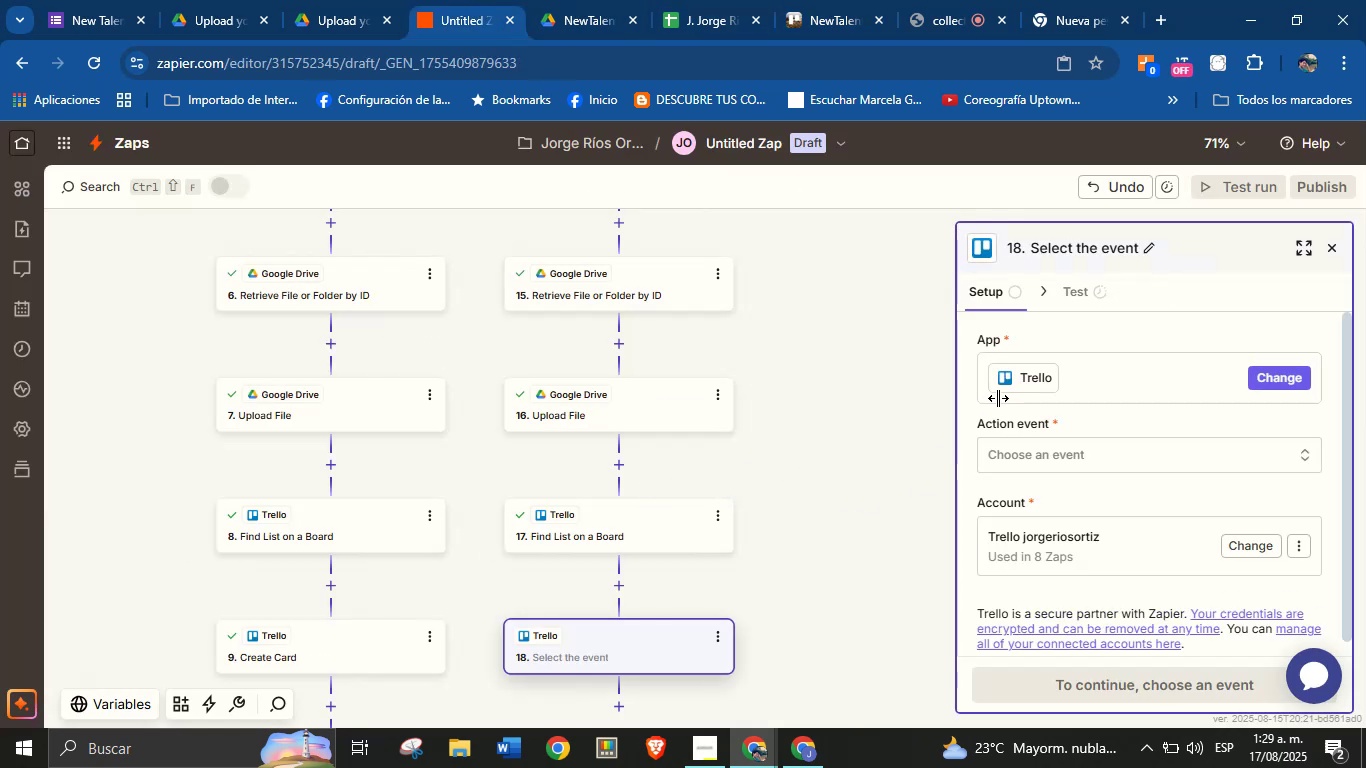 
left_click([1056, 449])
 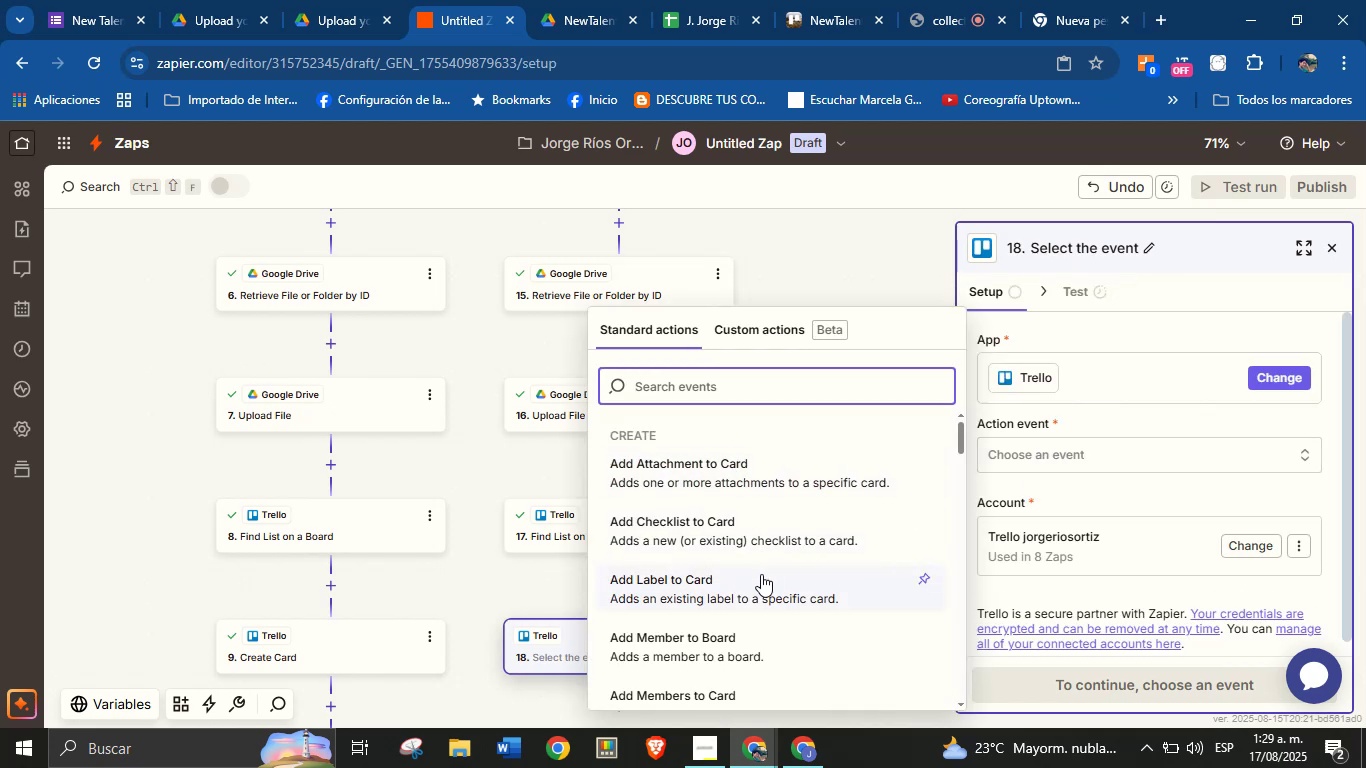 
type(card)
 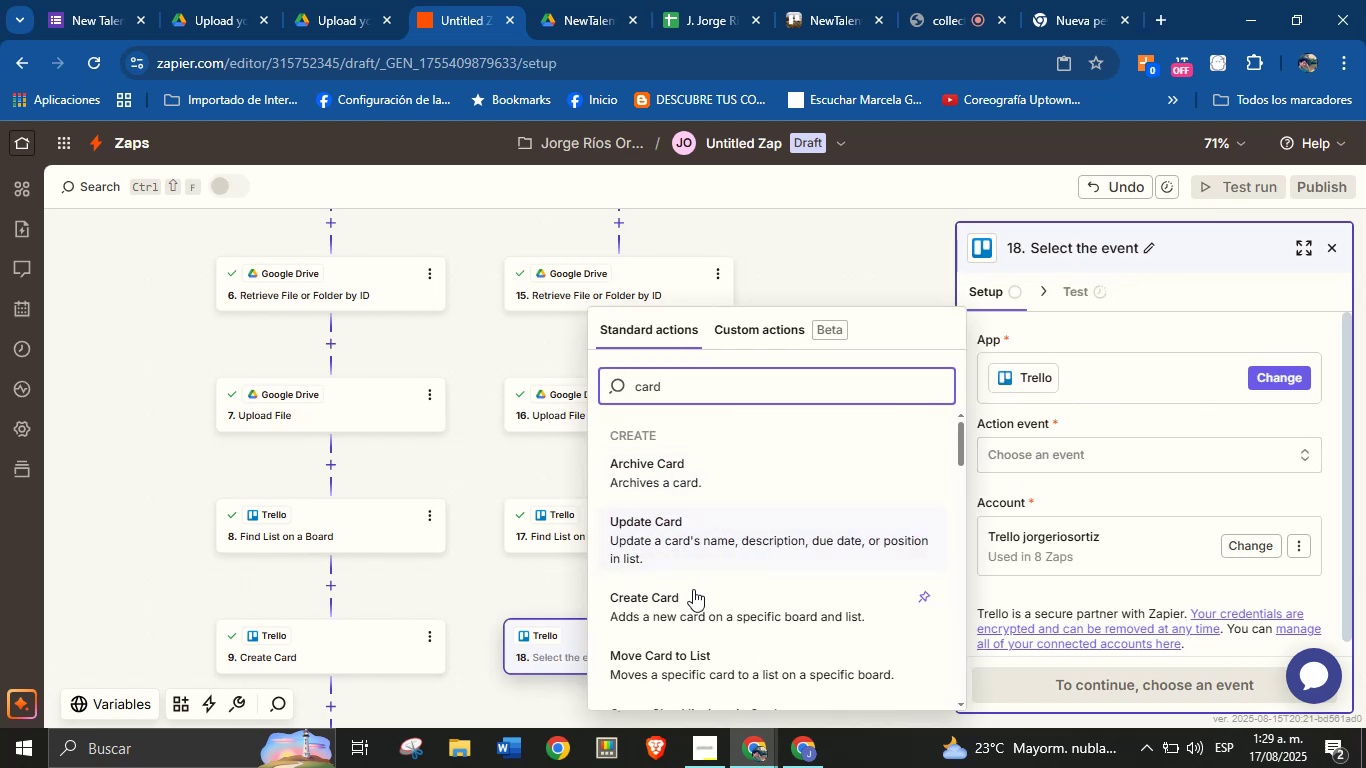 
left_click([693, 594])
 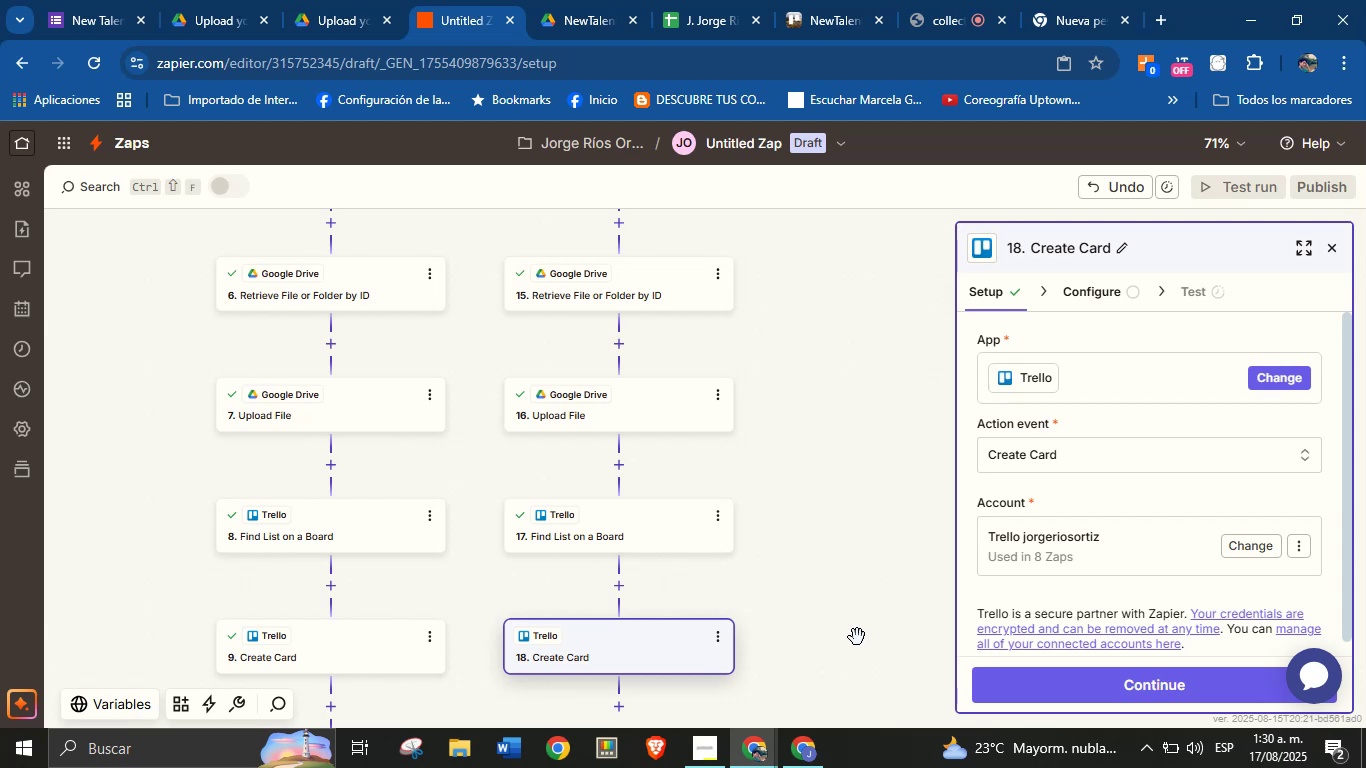 
wait(40.61)
 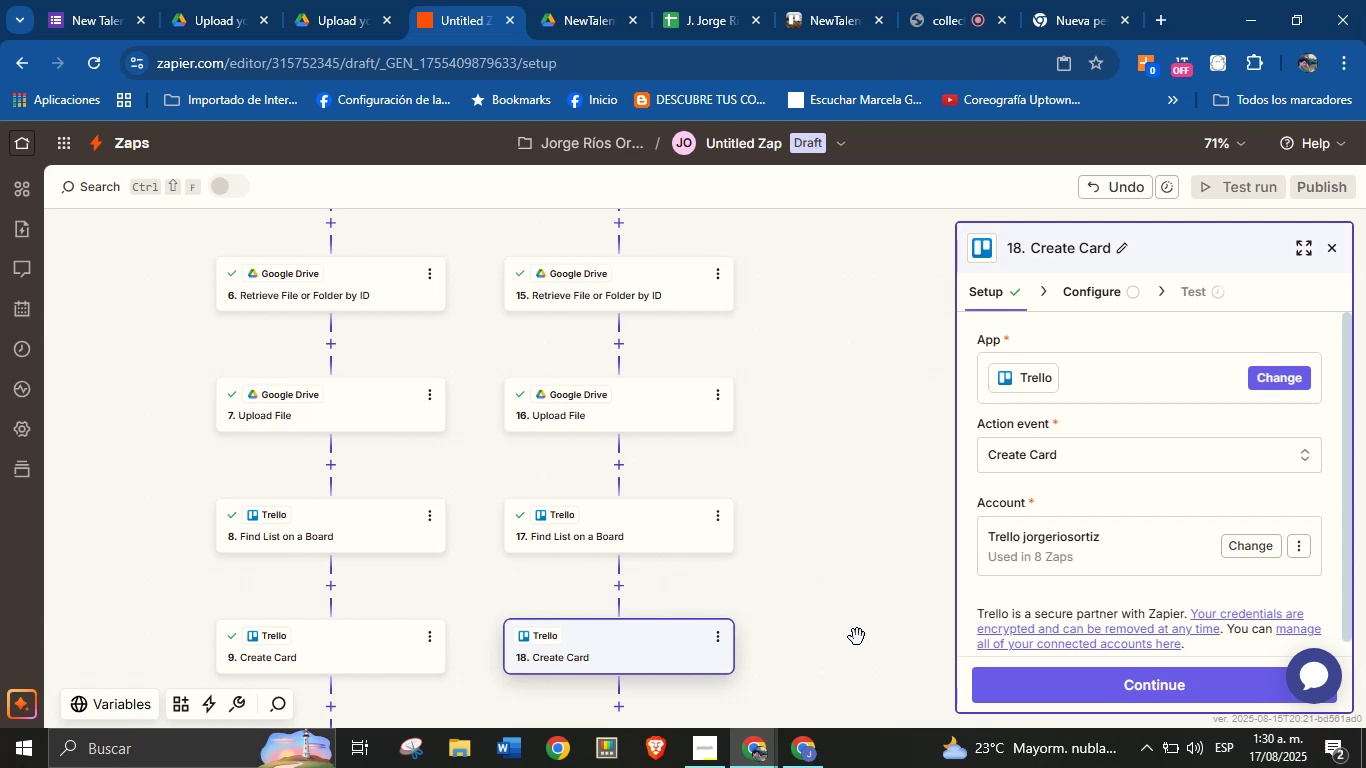 
scroll: coordinate [1049, 490], scroll_direction: down, amount: 1.0
 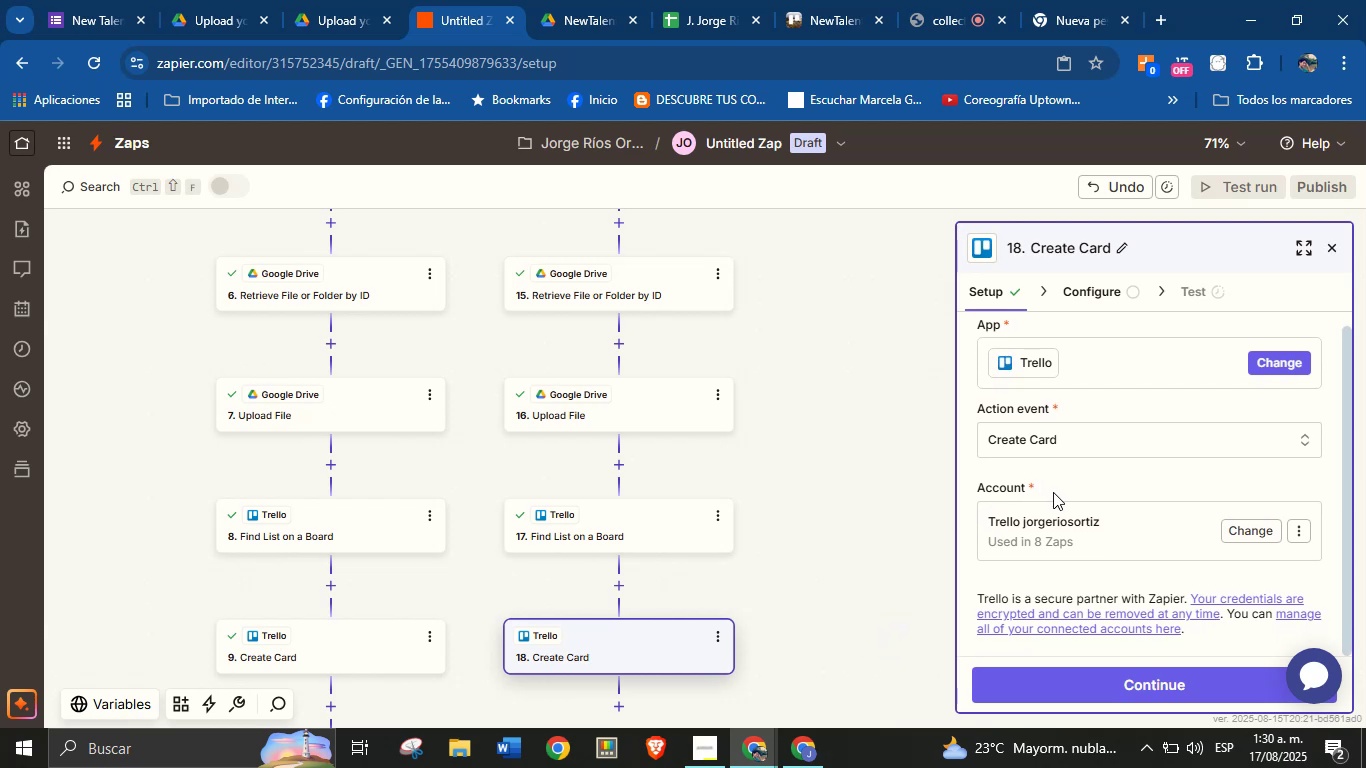 
scroll: coordinate [1058, 489], scroll_direction: up, amount: 1.0
 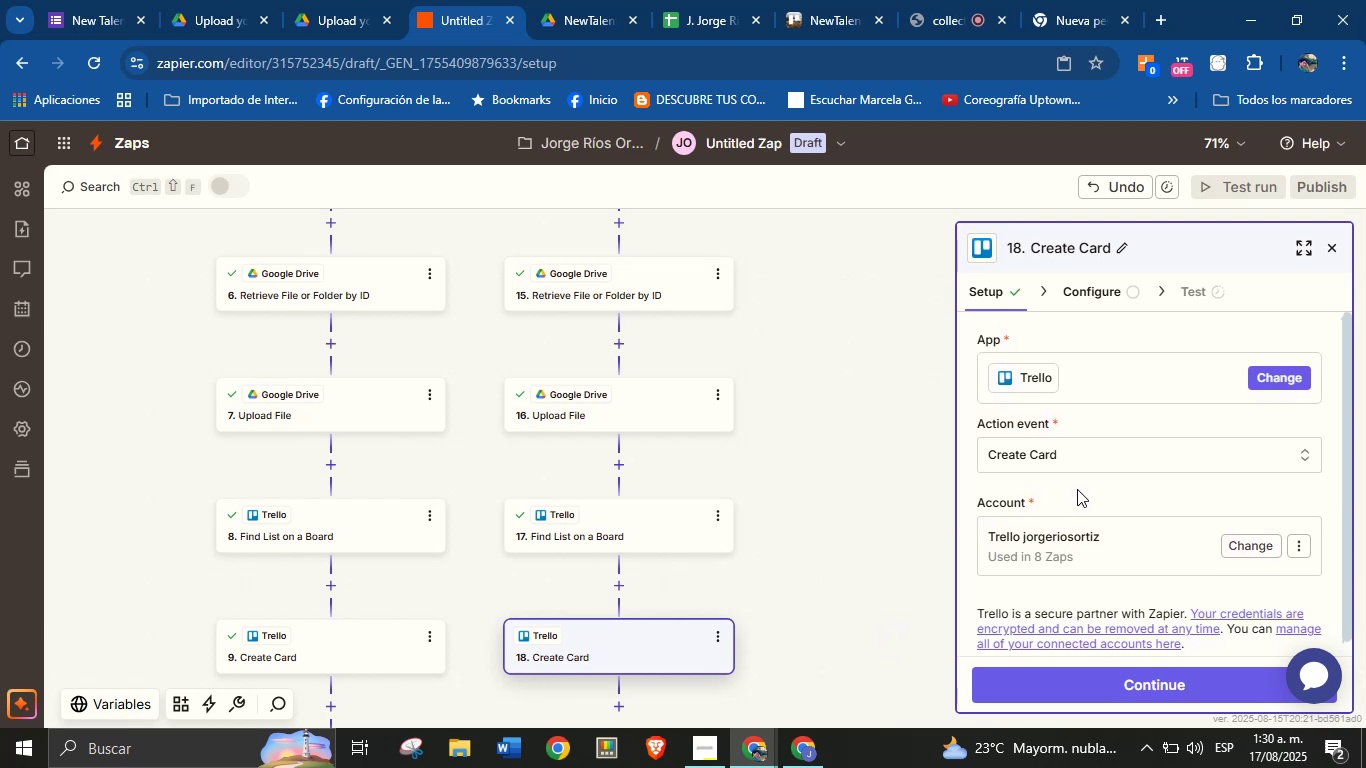 
scroll: coordinate [1079, 485], scroll_direction: down, amount: 1.0
 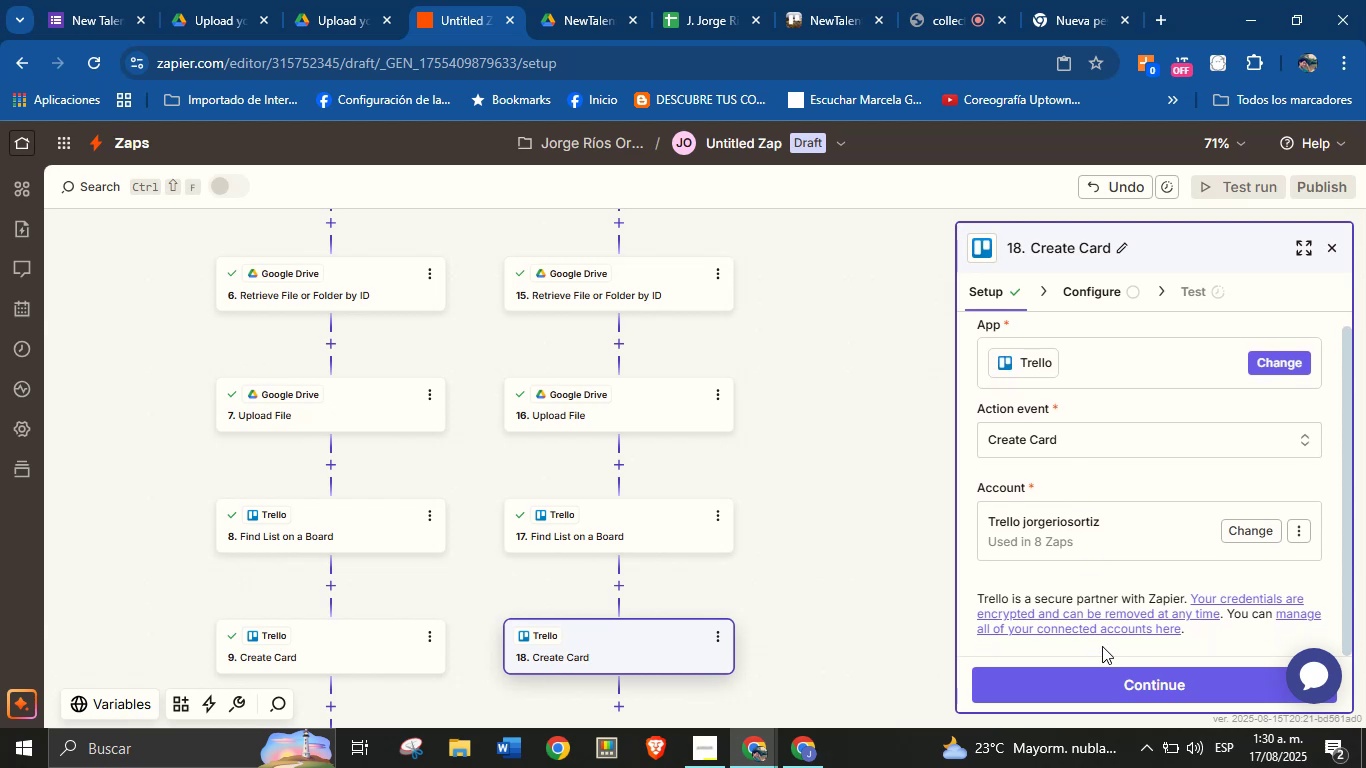 
left_click([1114, 679])
 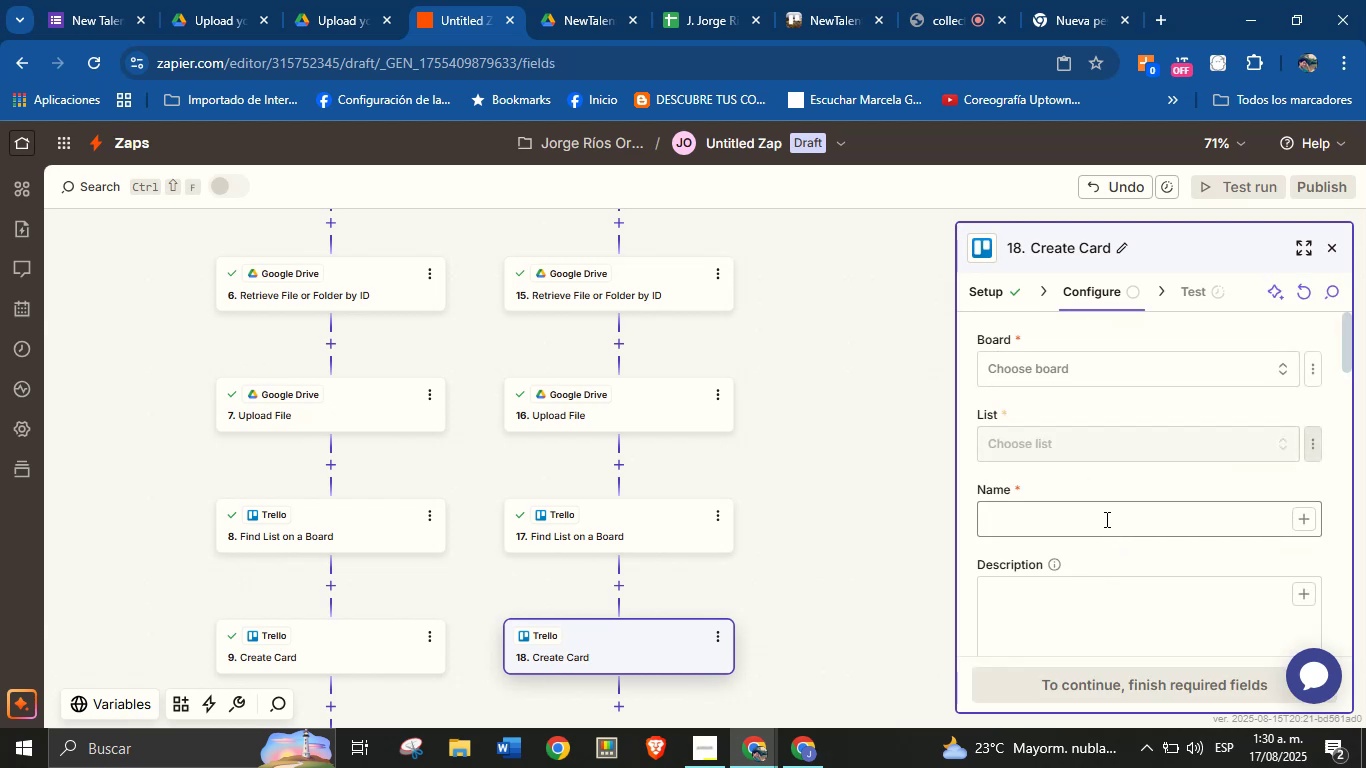 
left_click([1078, 384])
 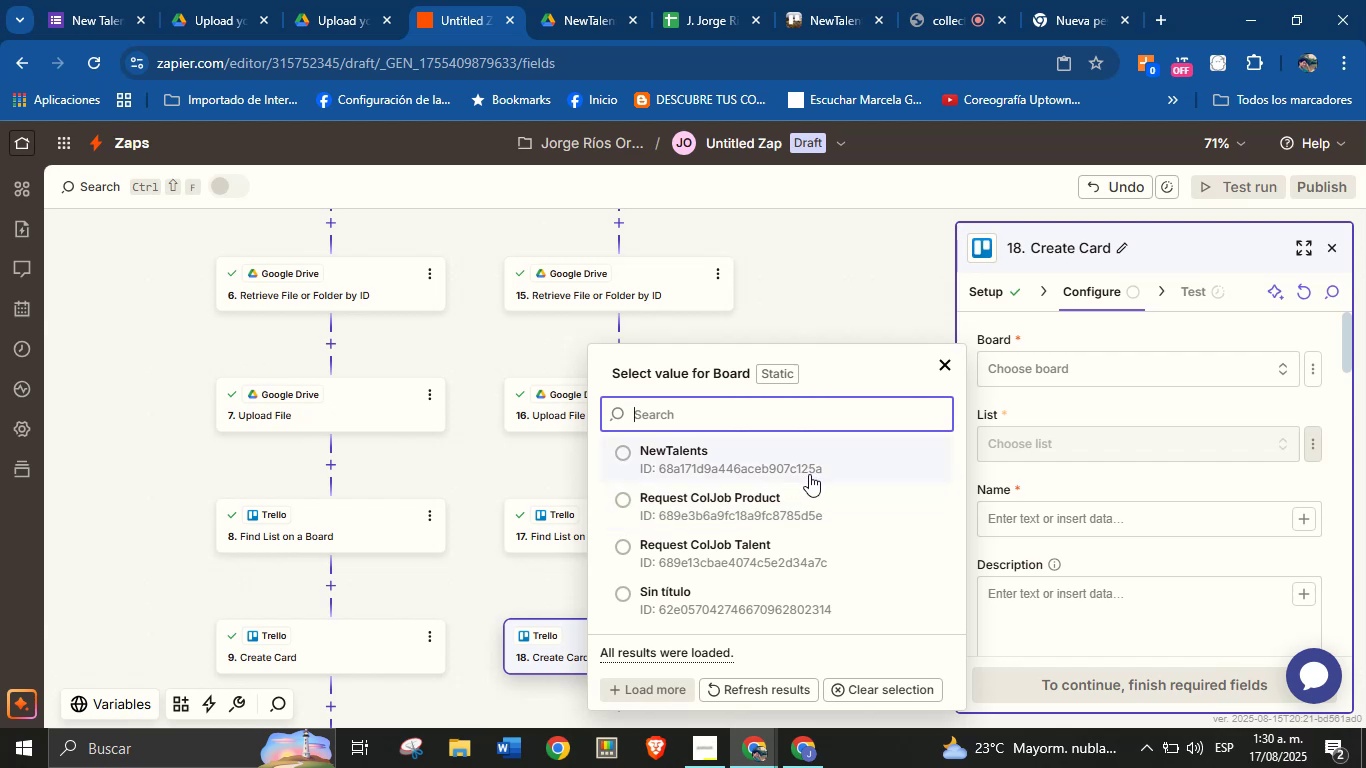 
wait(7.49)
 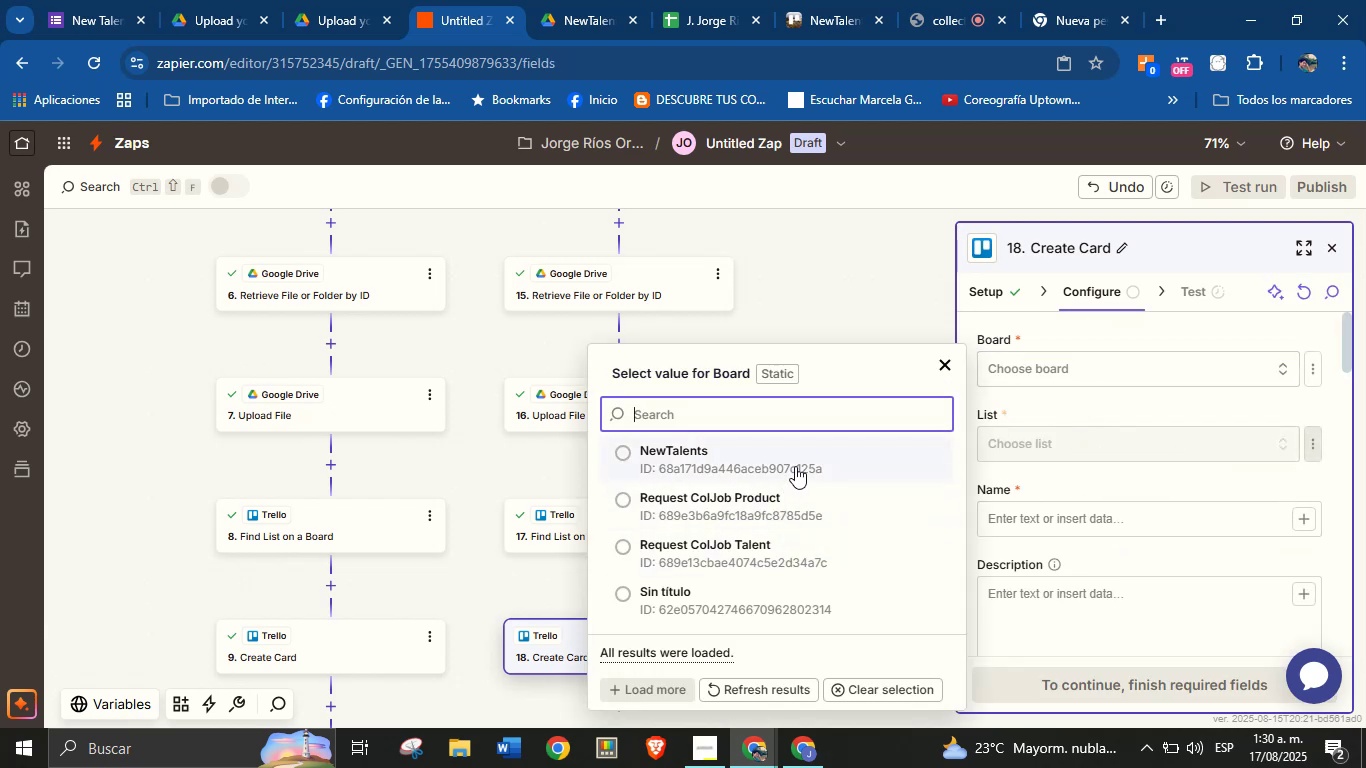 
left_click([803, 473])
 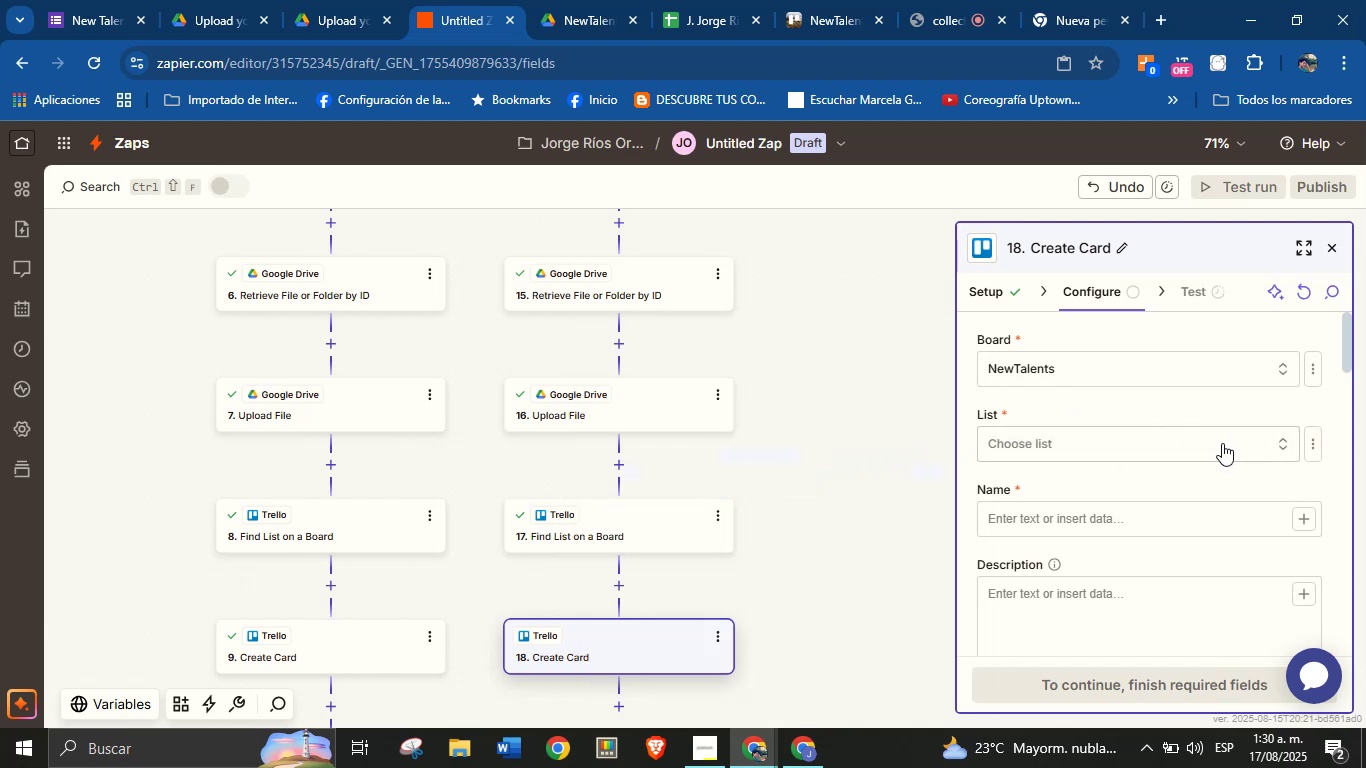 
left_click([1187, 441])
 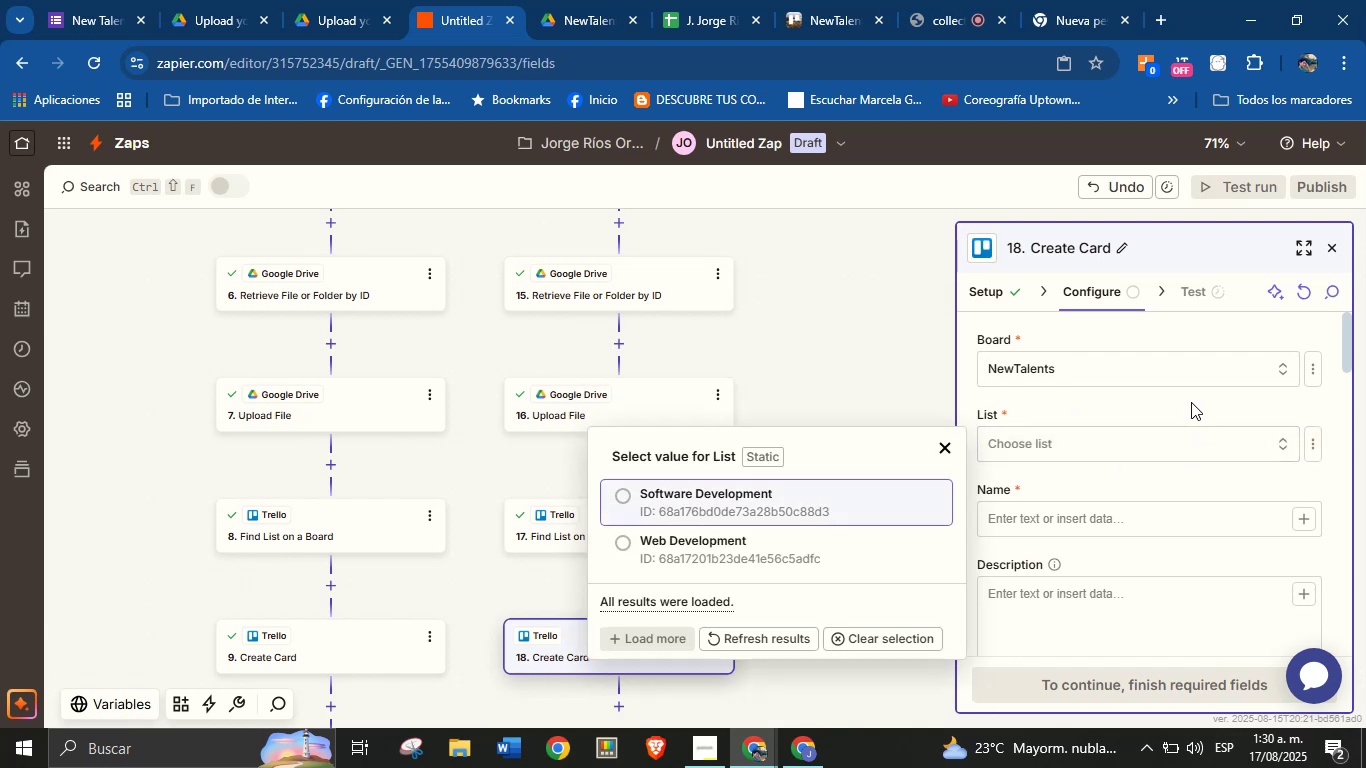 
left_click([1192, 402])
 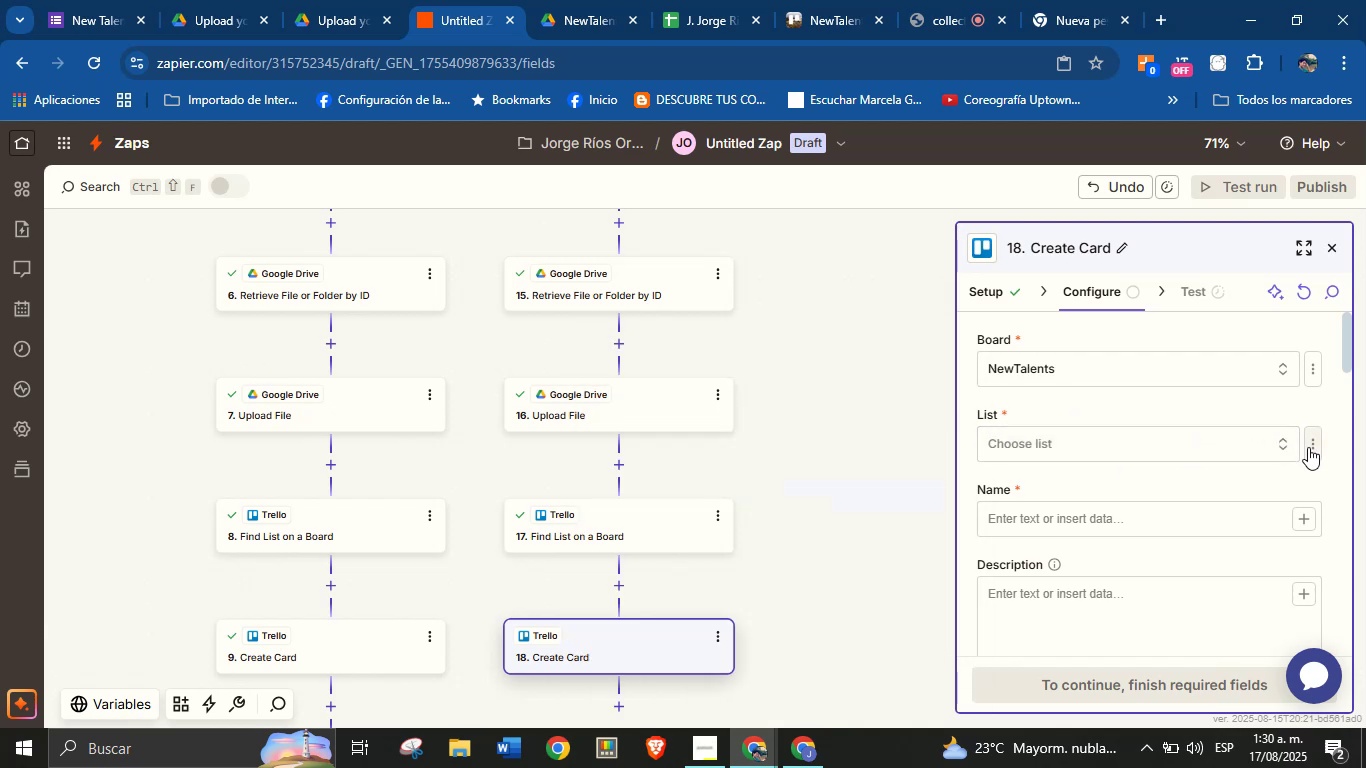 
left_click([1309, 447])
 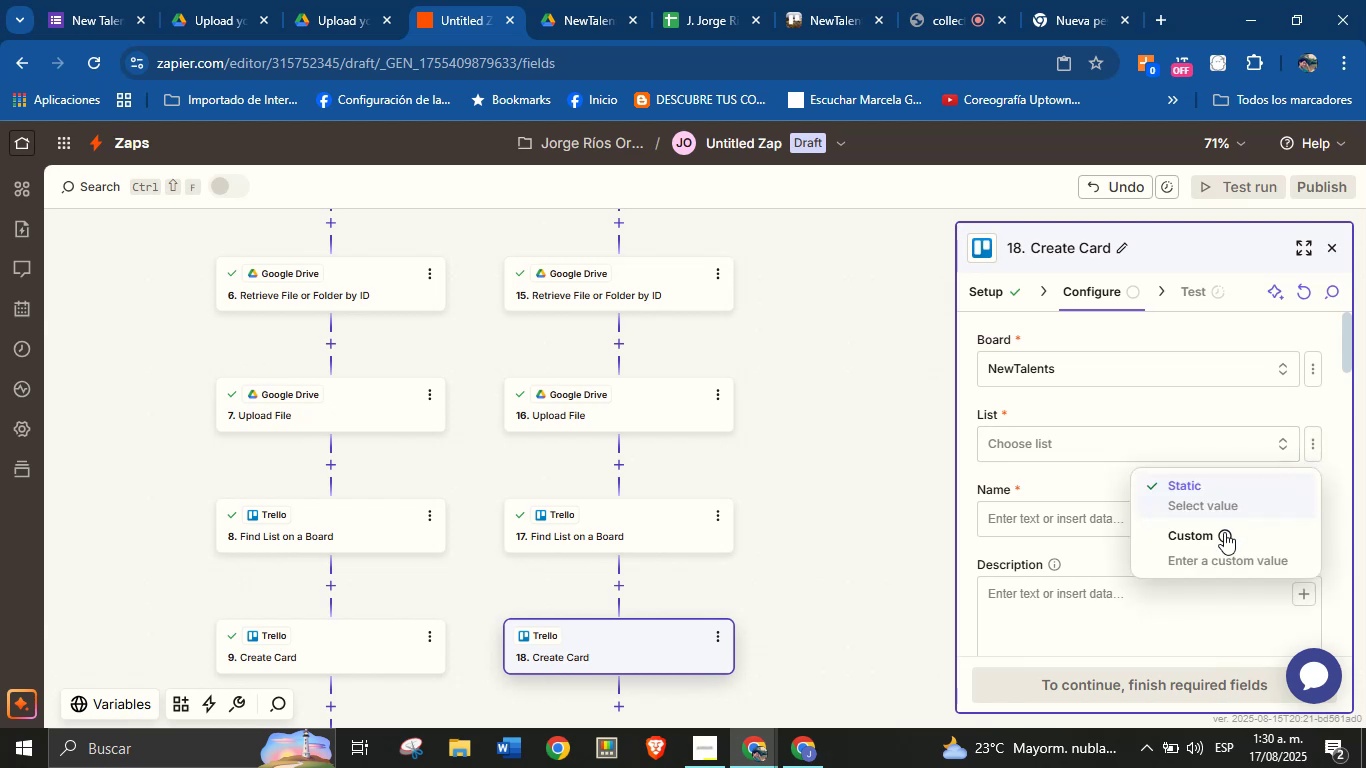 
left_click([1252, 548])
 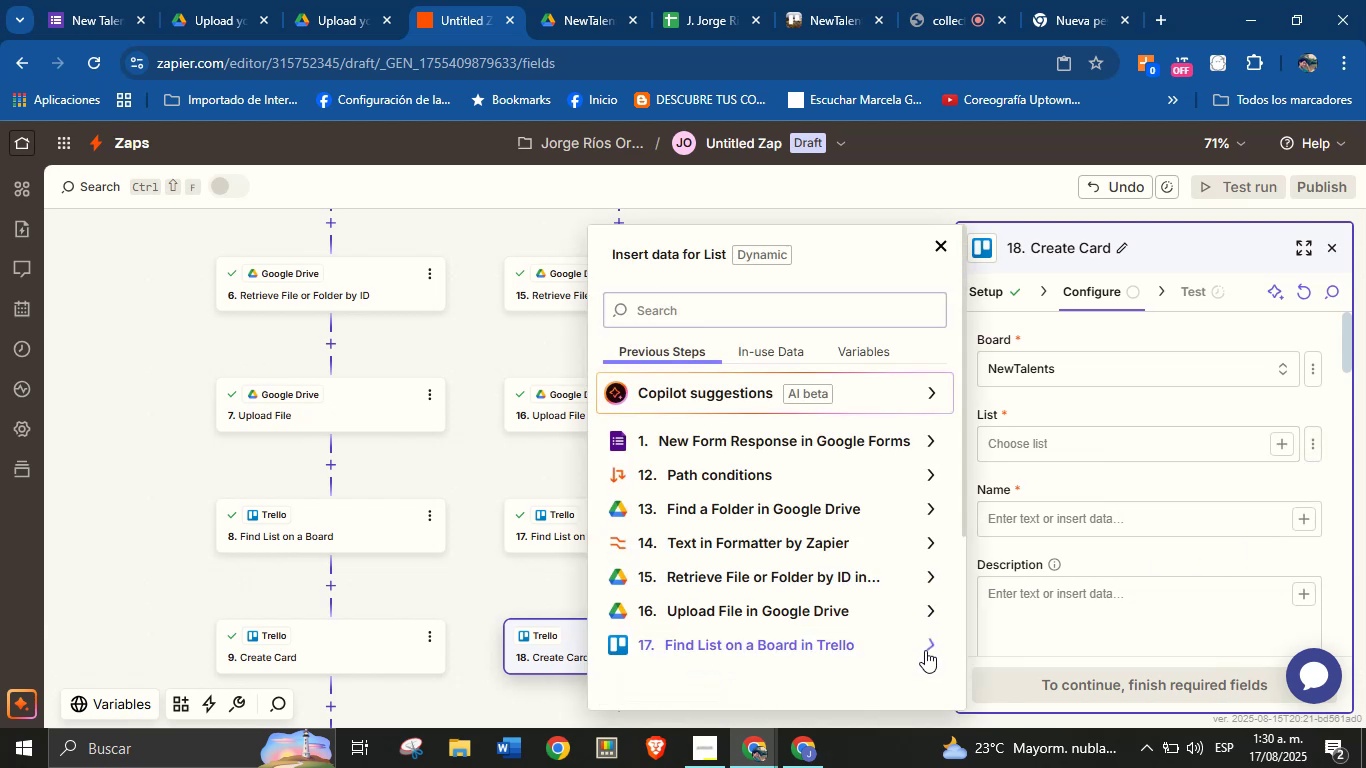 
left_click([788, 684])
 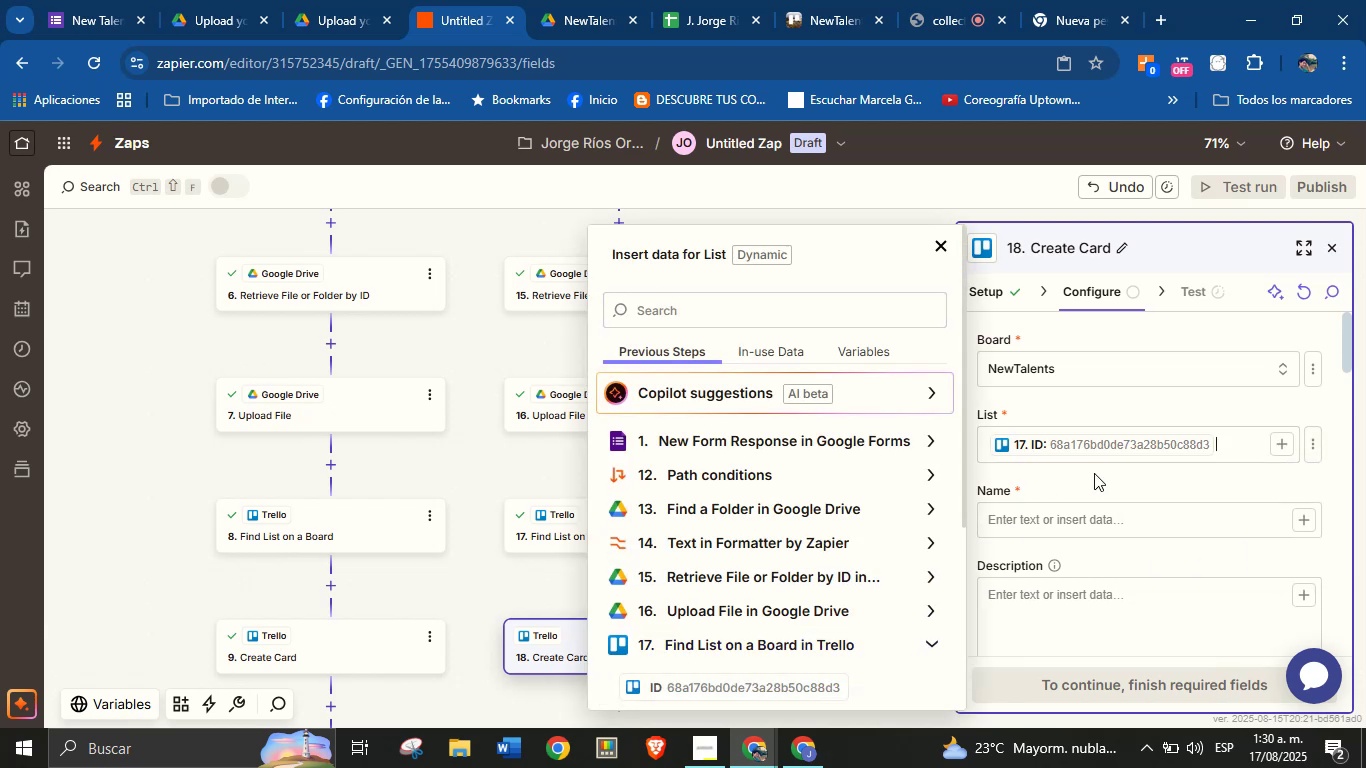 
left_click([1112, 484])
 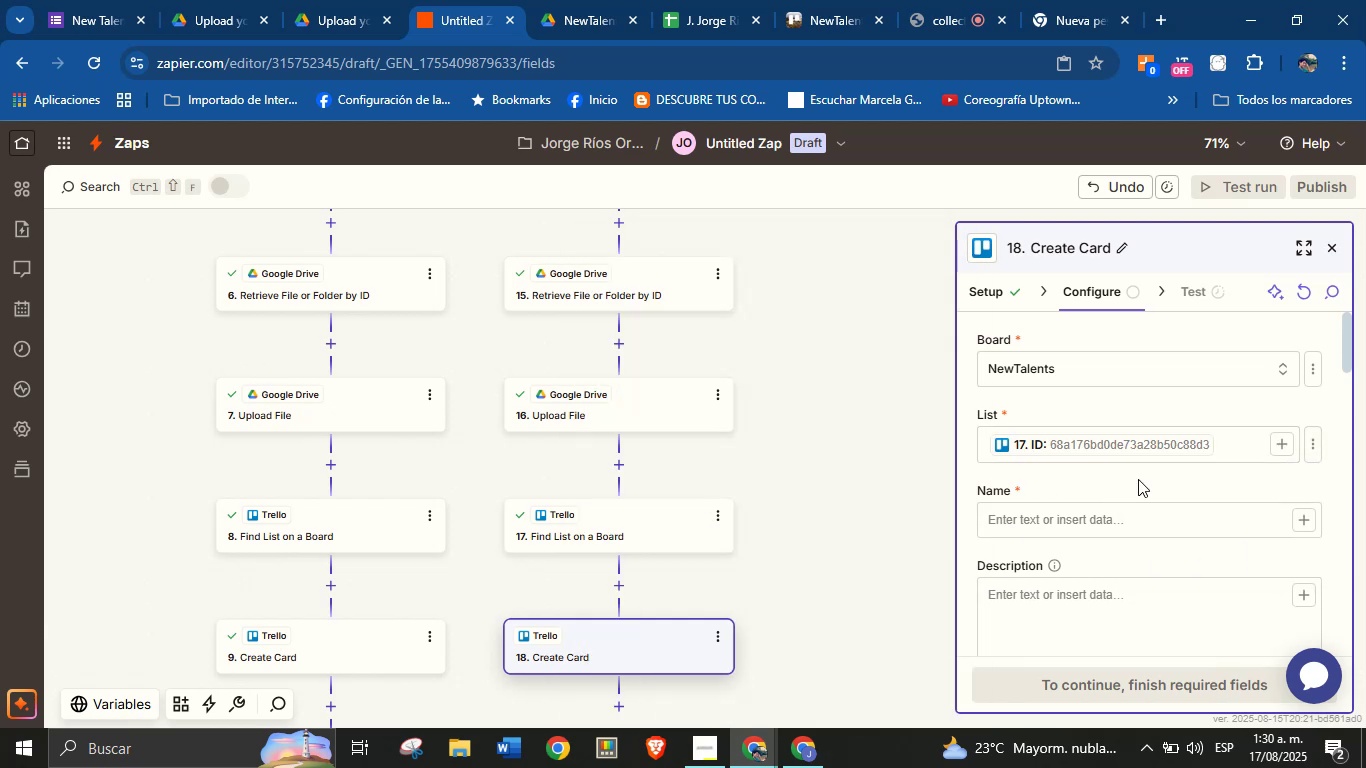 
scroll: coordinate [1176, 468], scroll_direction: down, amount: 1.0
 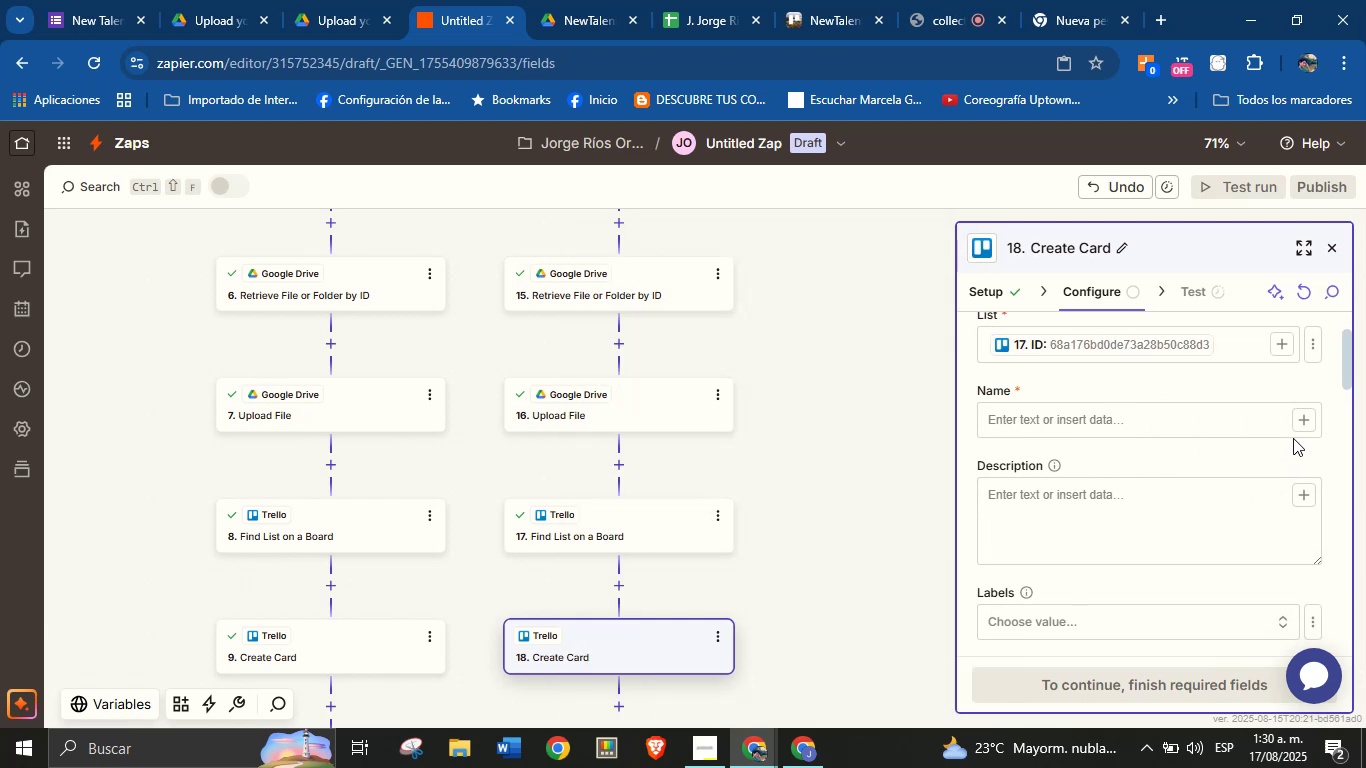 
left_click([1296, 432])
 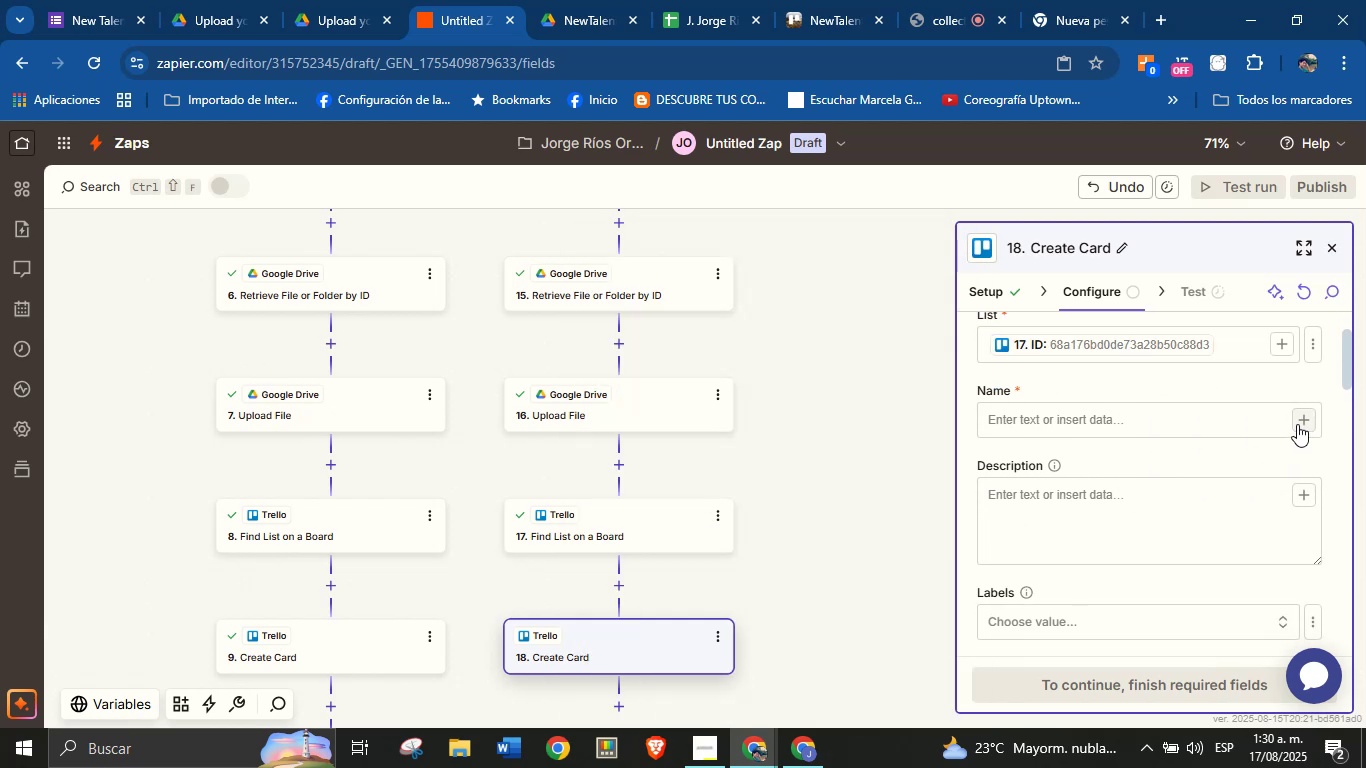 
left_click([1297, 424])
 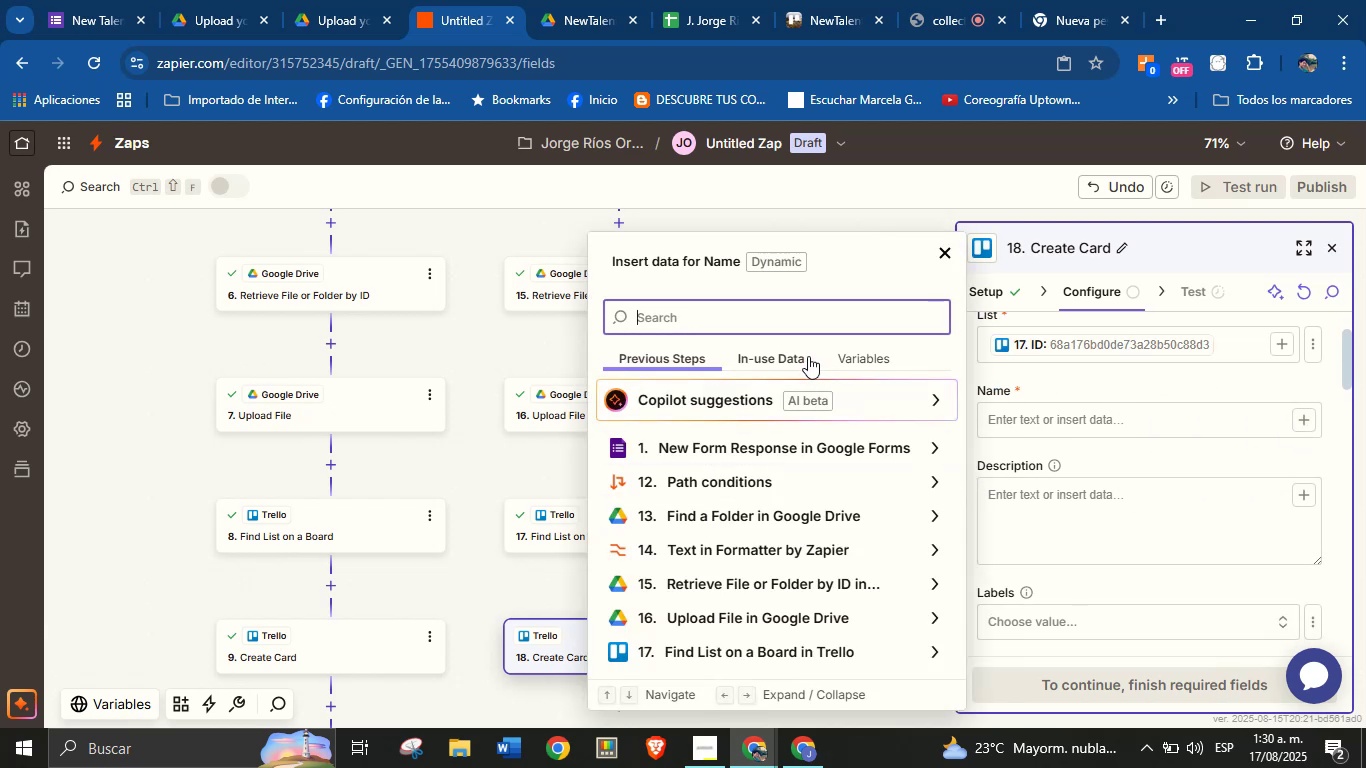 
type(nam)
 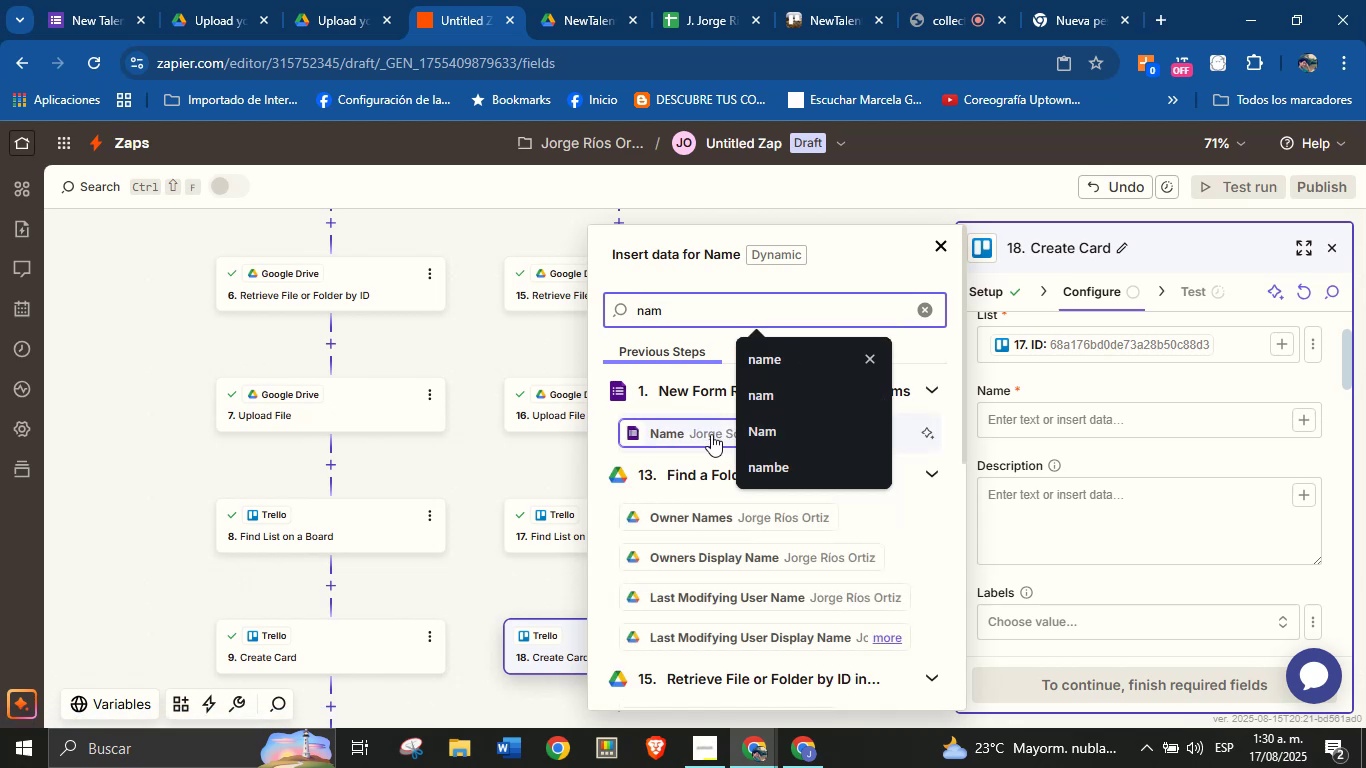 
left_click([711, 434])
 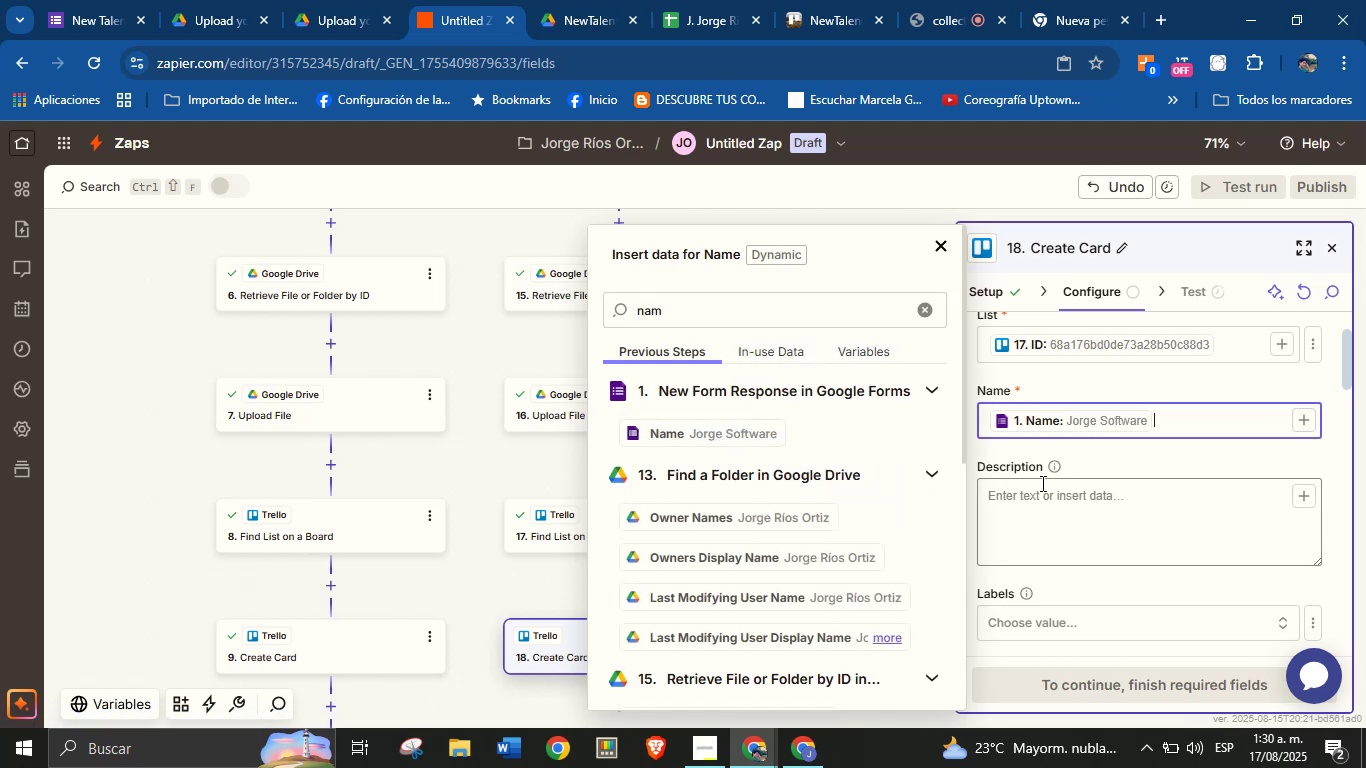 
left_click([1061, 500])
 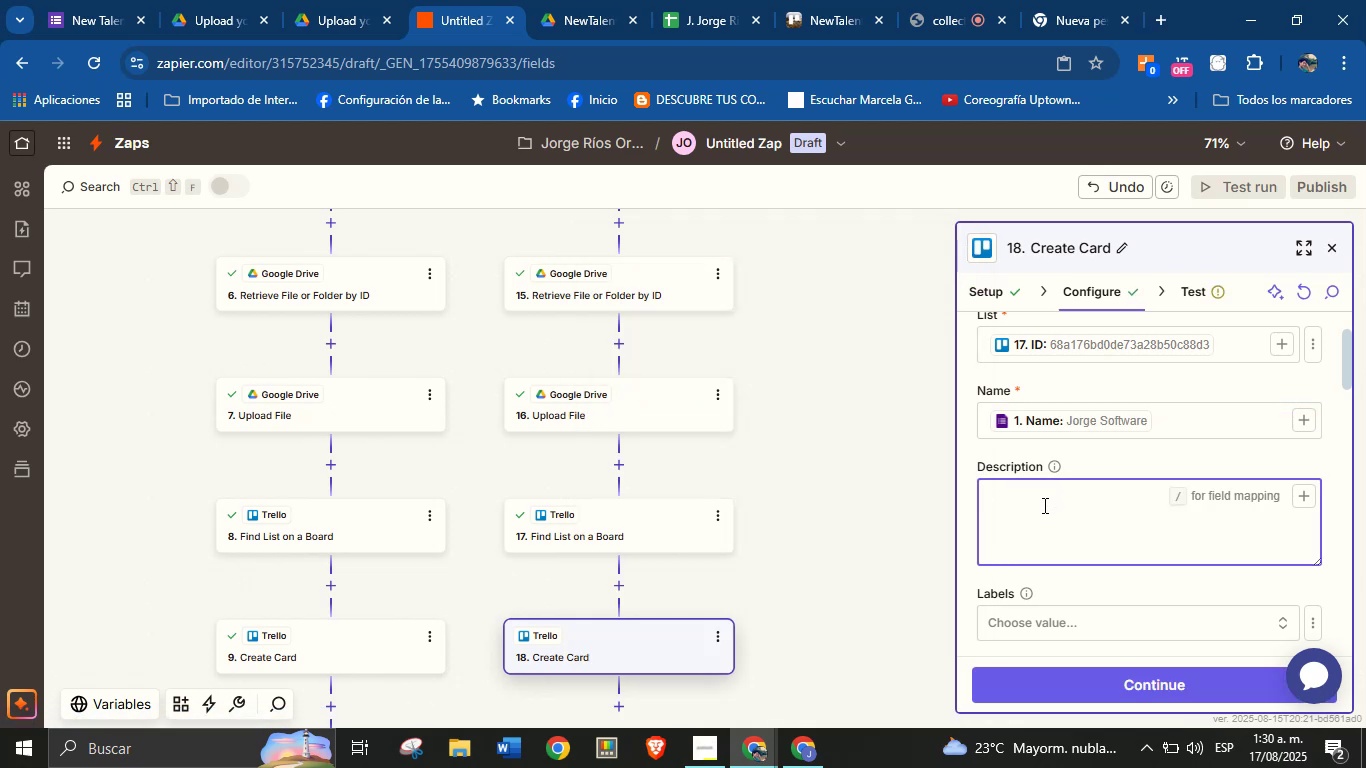 
wait(6.5)
 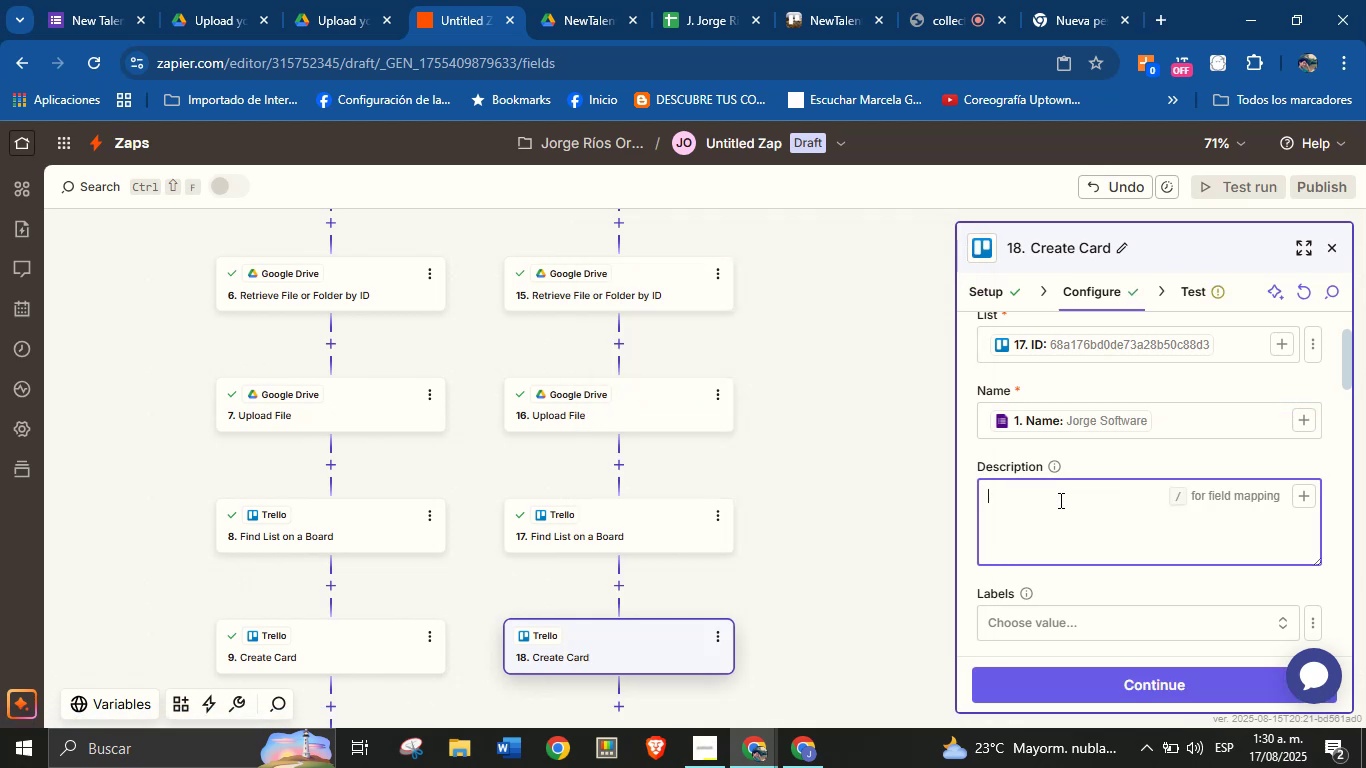 
left_click([353, 672])
 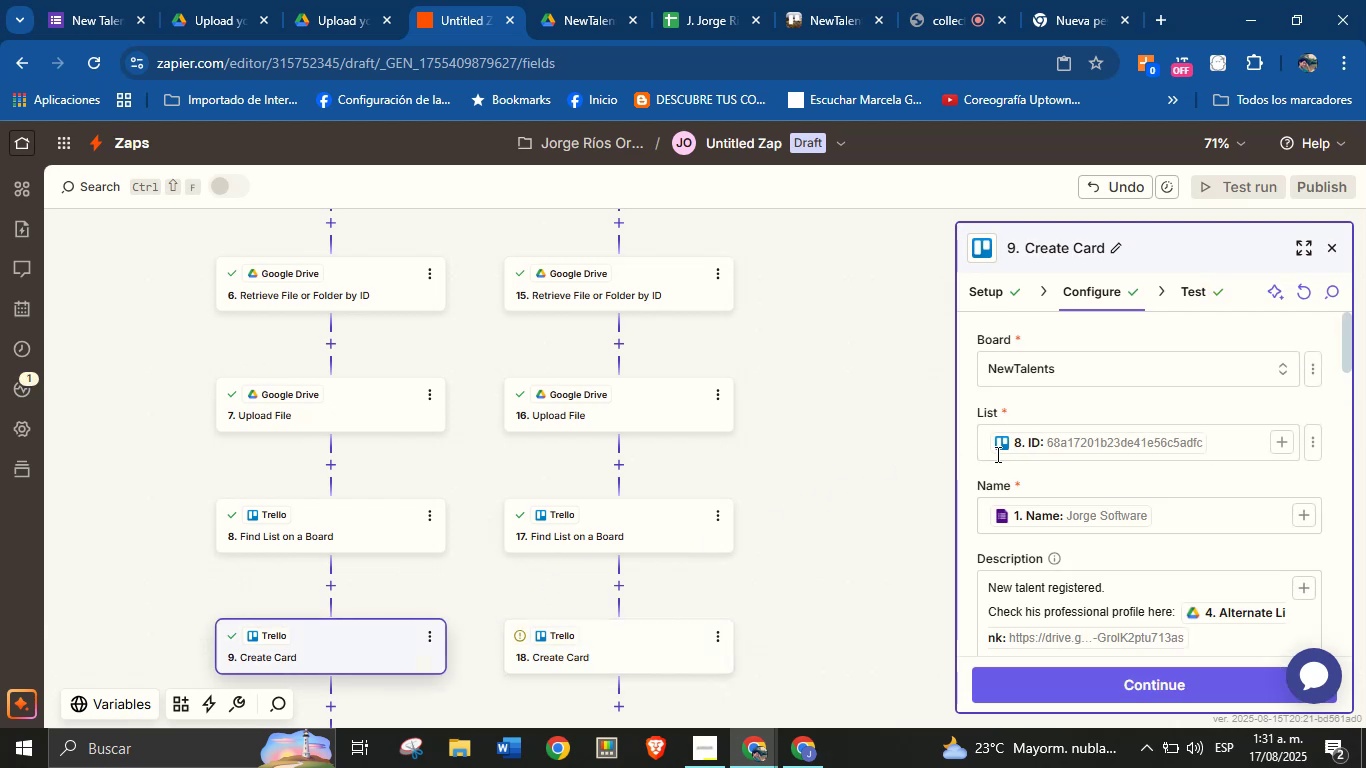 
scroll: coordinate [1111, 512], scroll_direction: down, amount: 1.0
 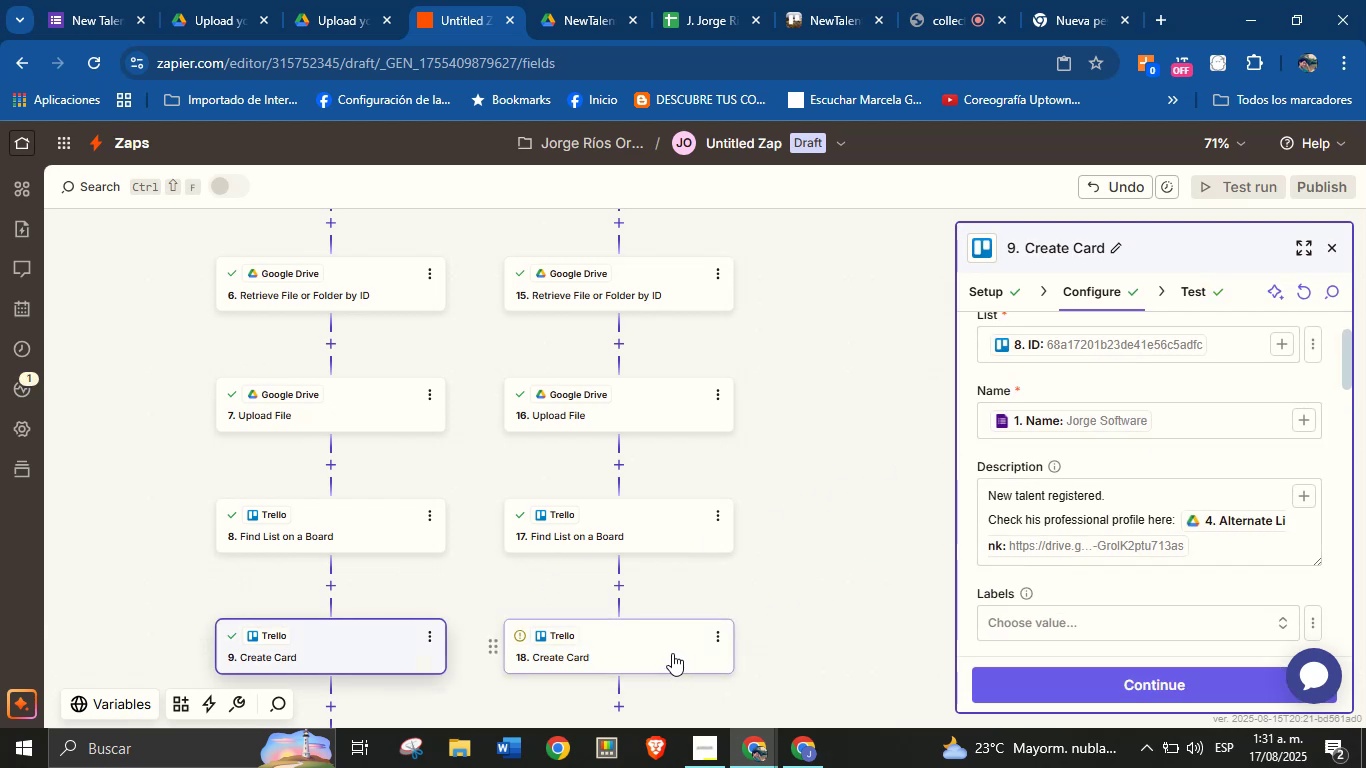 
wait(7.07)
 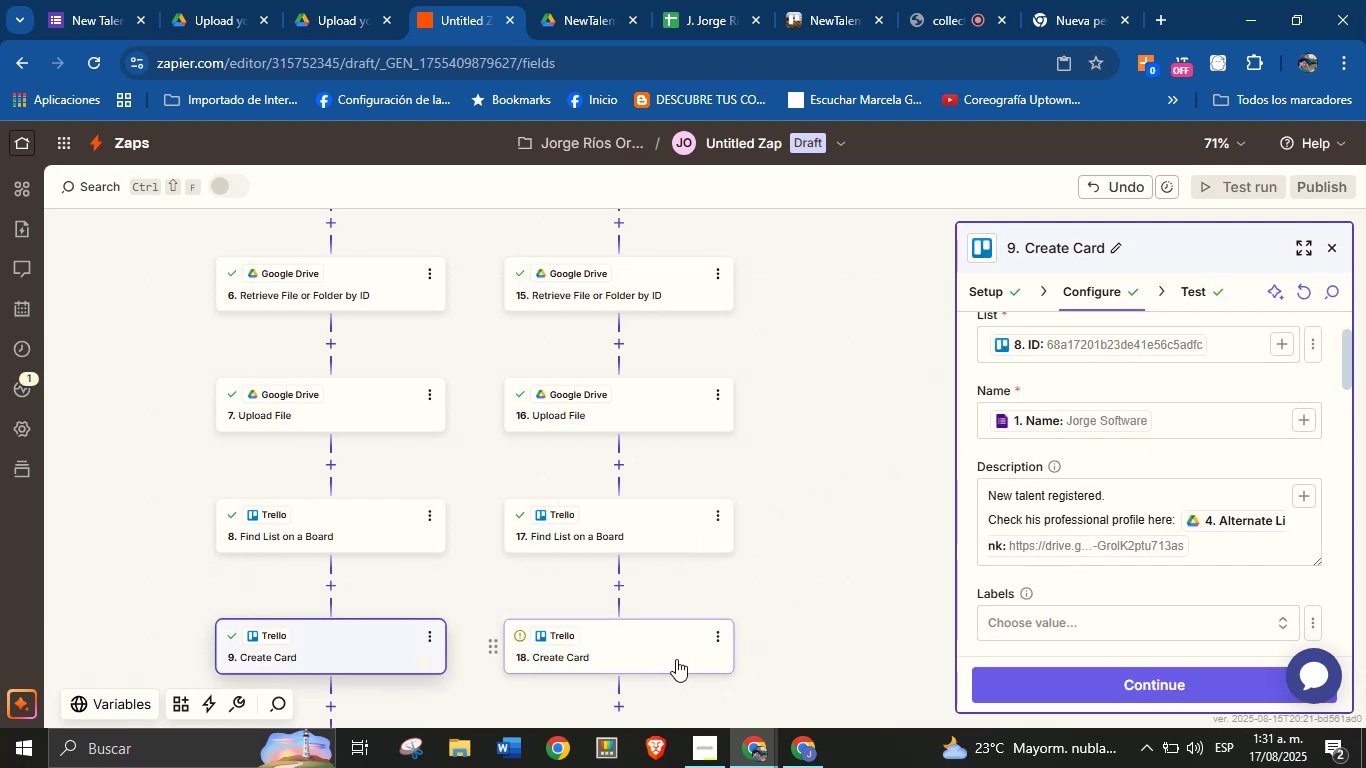 
left_click([672, 653])
 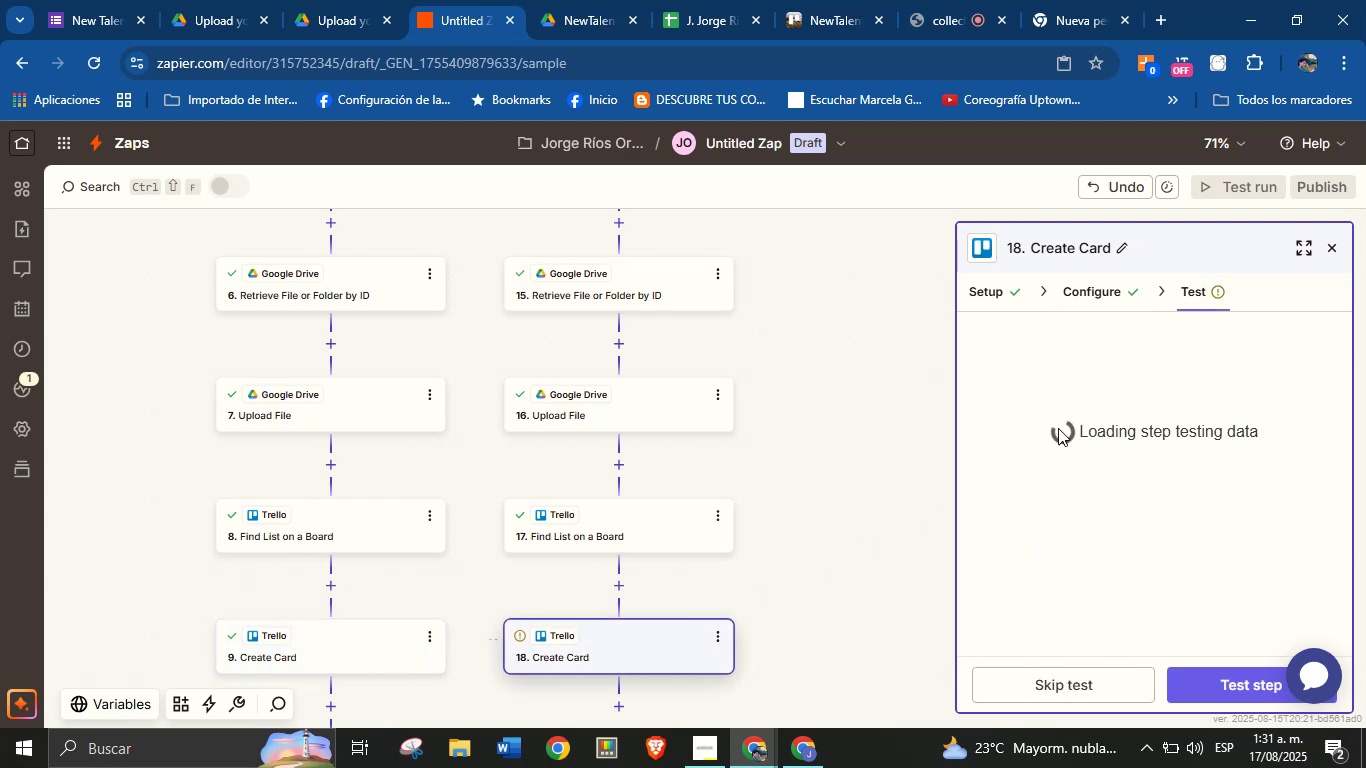 
left_click([1088, 299])
 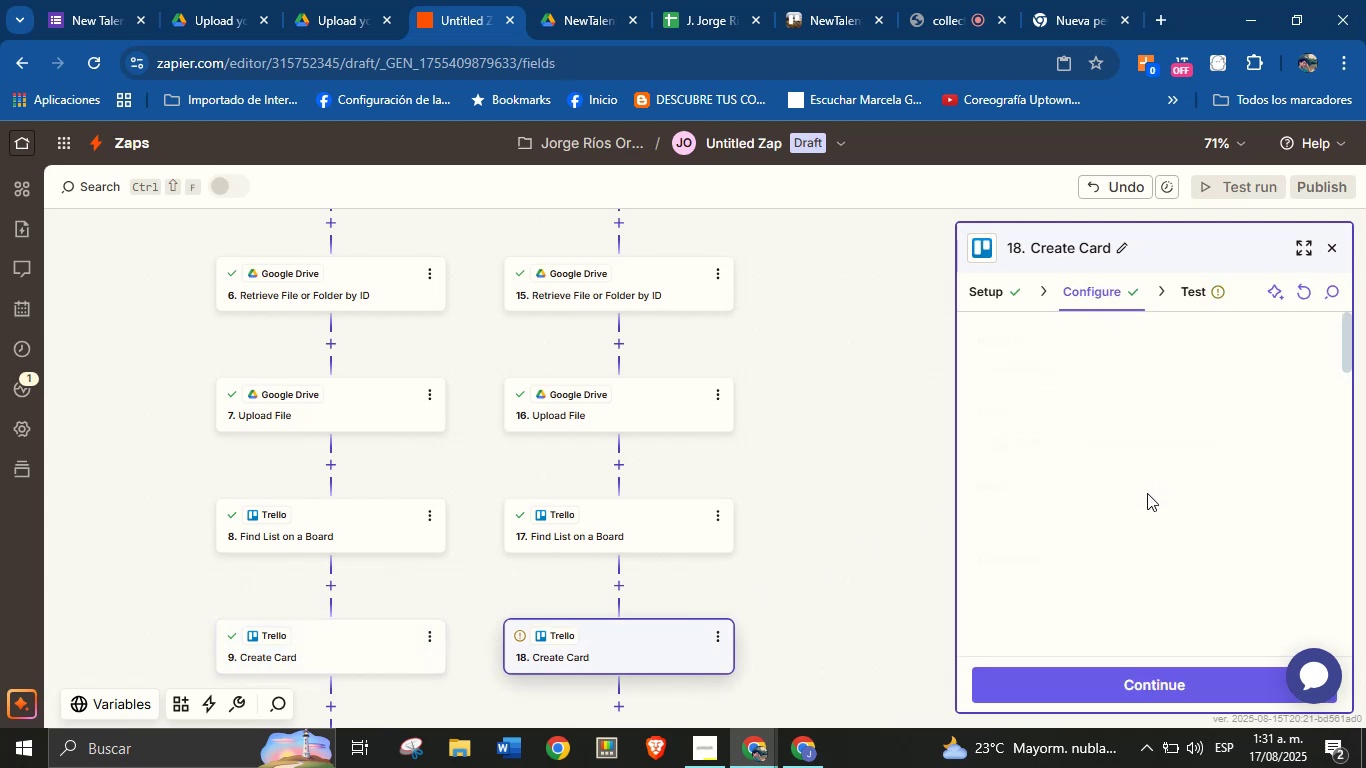 
scroll: coordinate [1122, 541], scroll_direction: down, amount: 1.0
 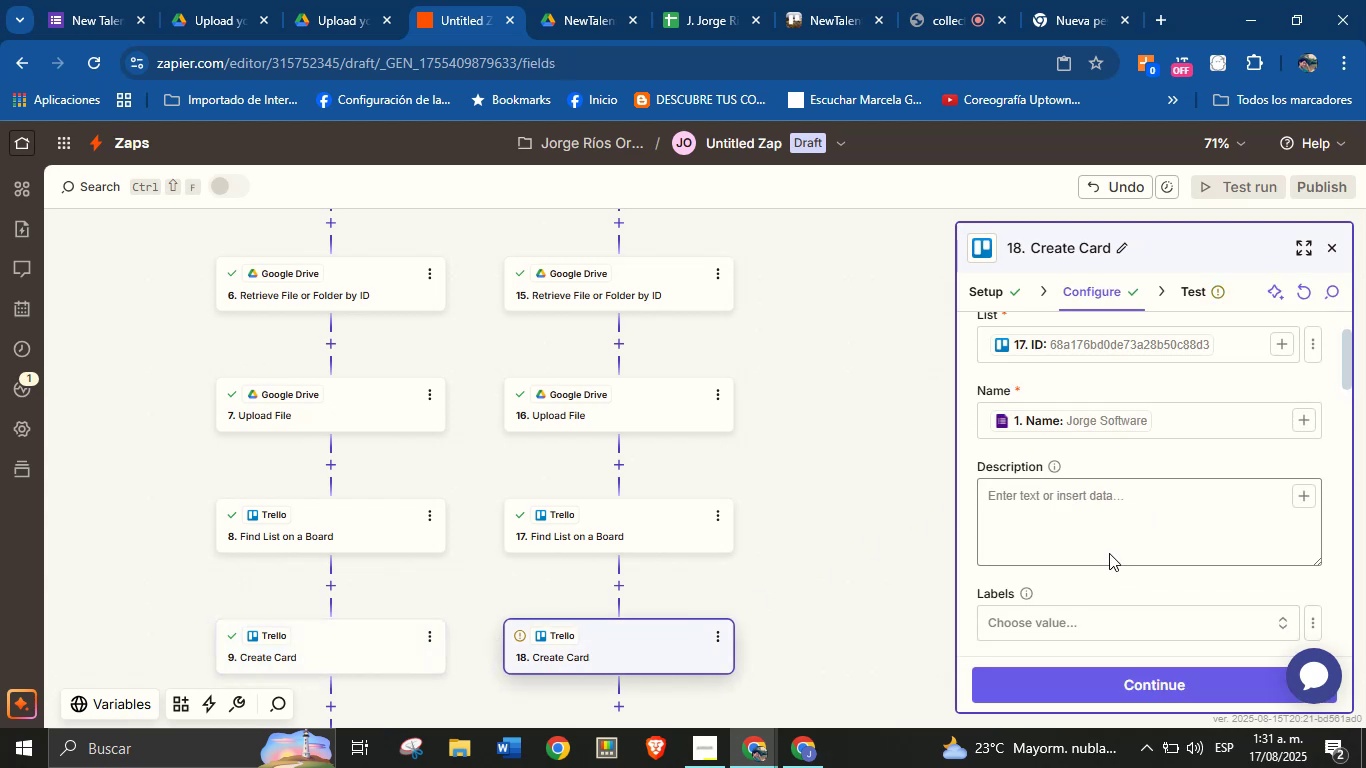 
left_click([1106, 531])
 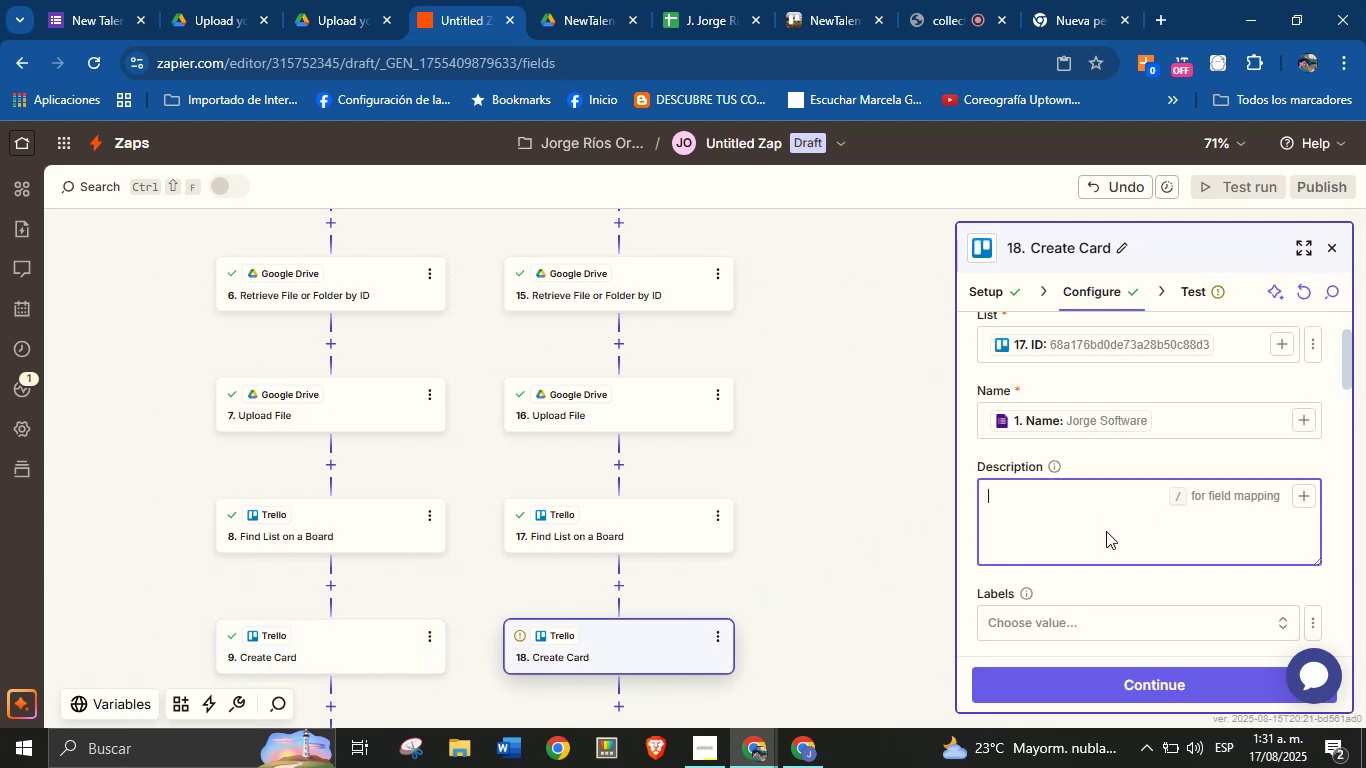 
type(Nes alent re)
key(Backspace)
key(Backspace)
key(Backspace)
key(Backspace)
key(Backspace)
key(Backspace)
key(Backspace)
key(Backspace)
key(Backspace)
key(Backspace)
key(Backspace)
type(ew talent registered.)
 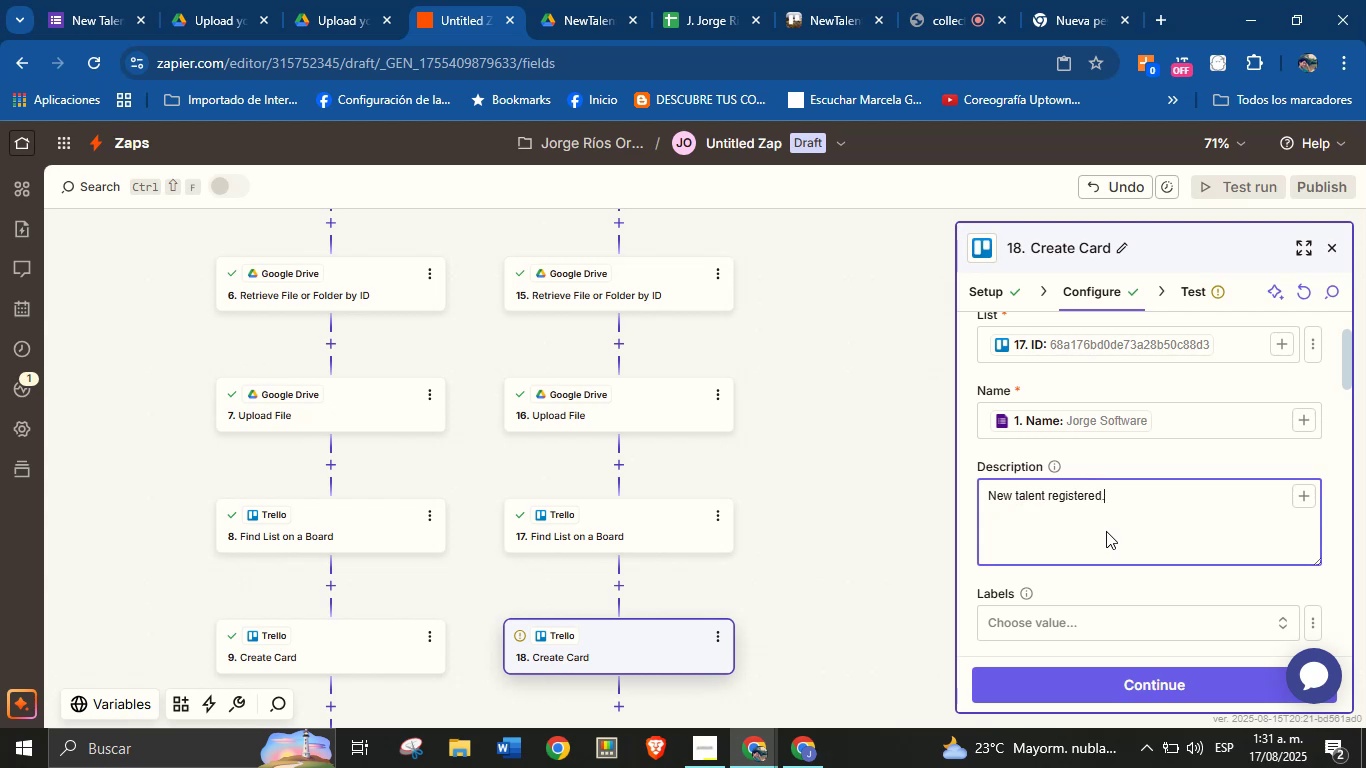 
key(Enter)
 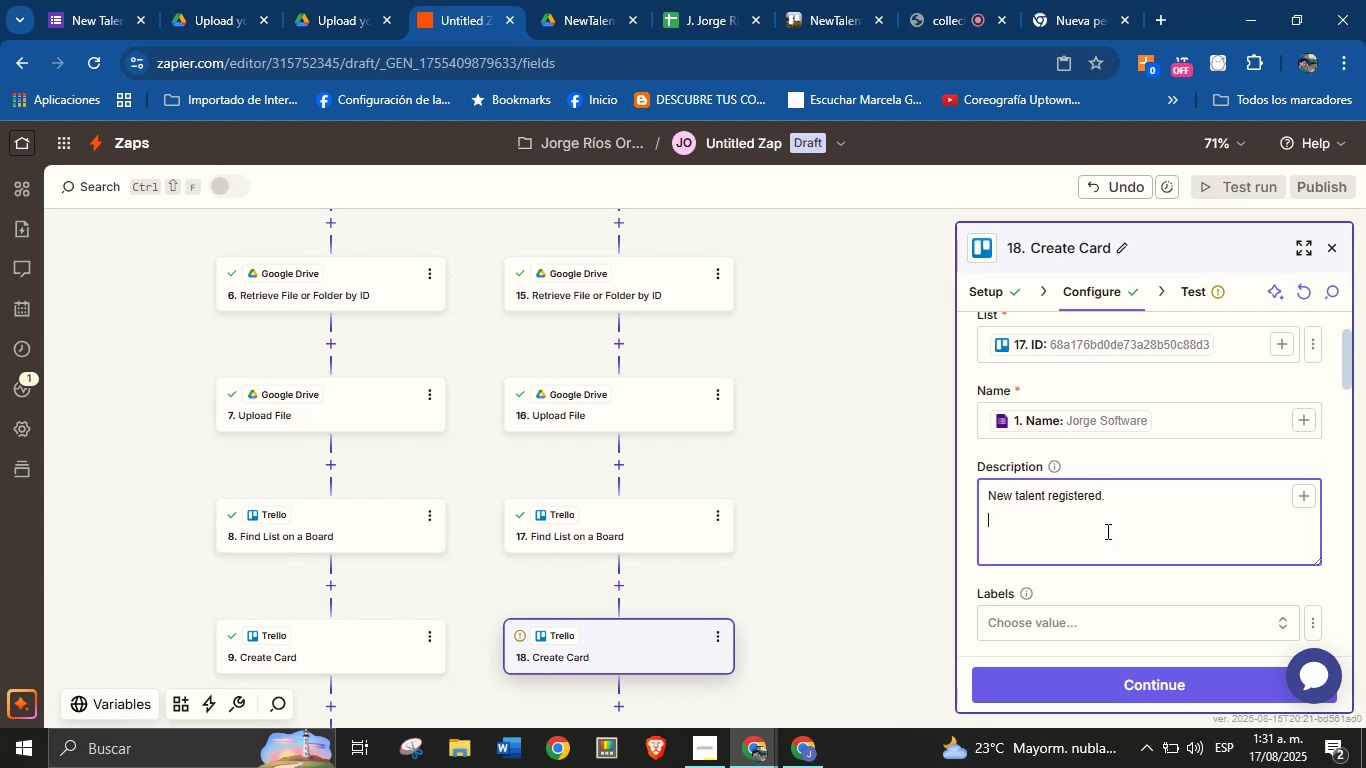 
type(Check his professional profile here> )
 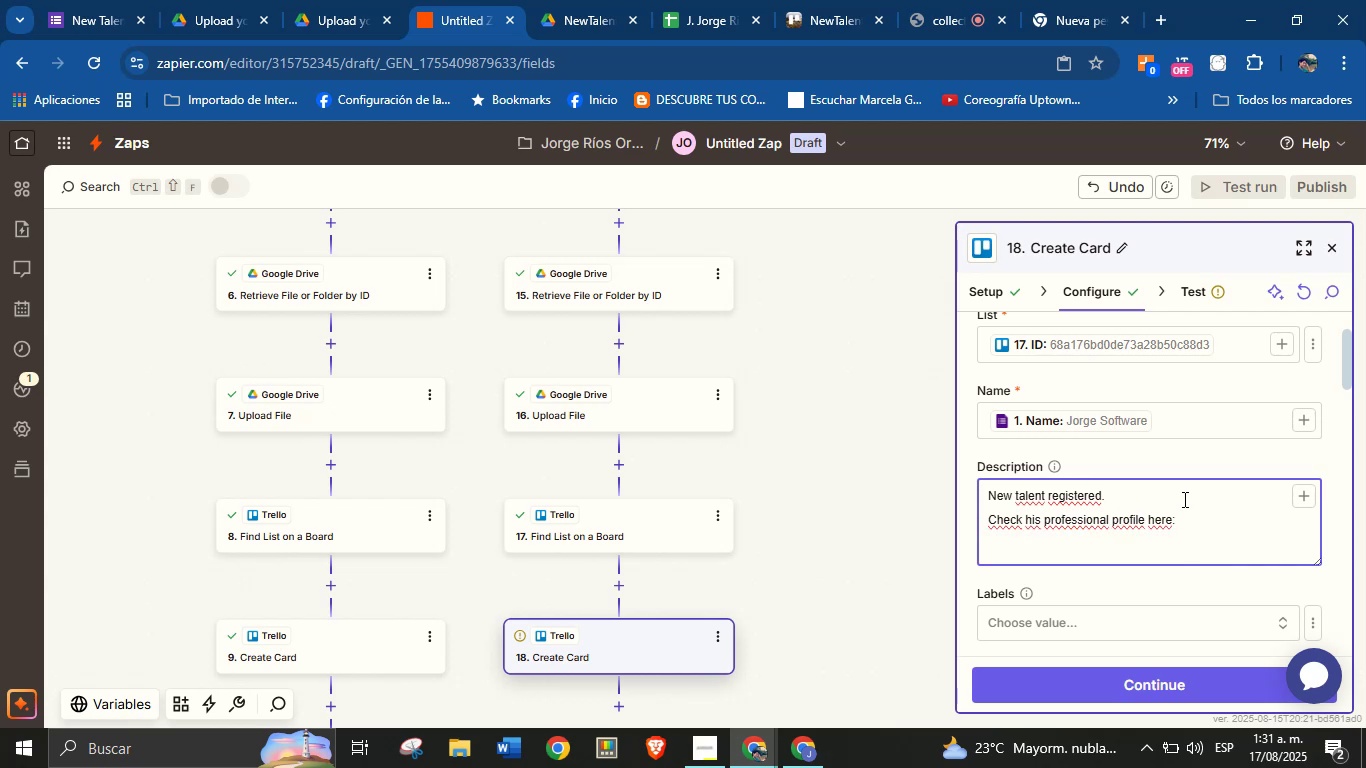 
left_click([1298, 496])
 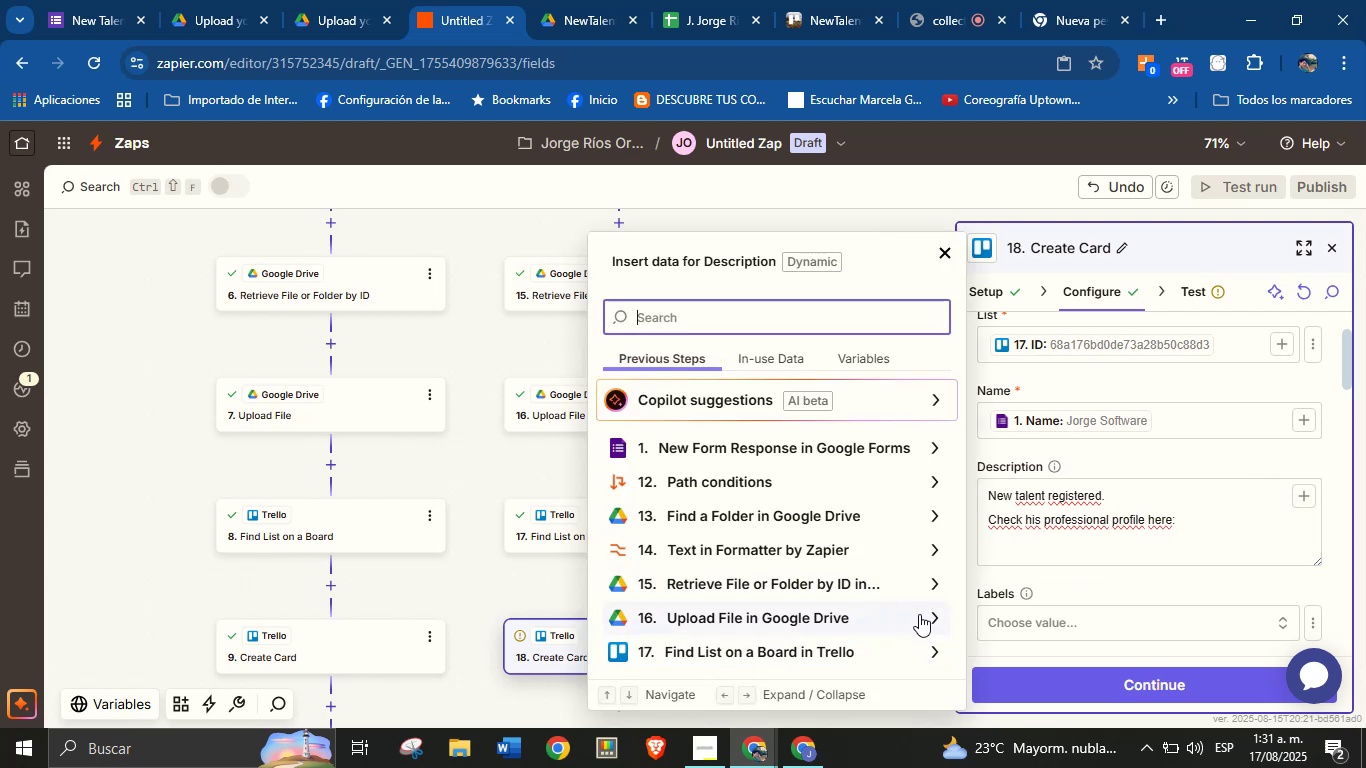 
wait(5.17)
 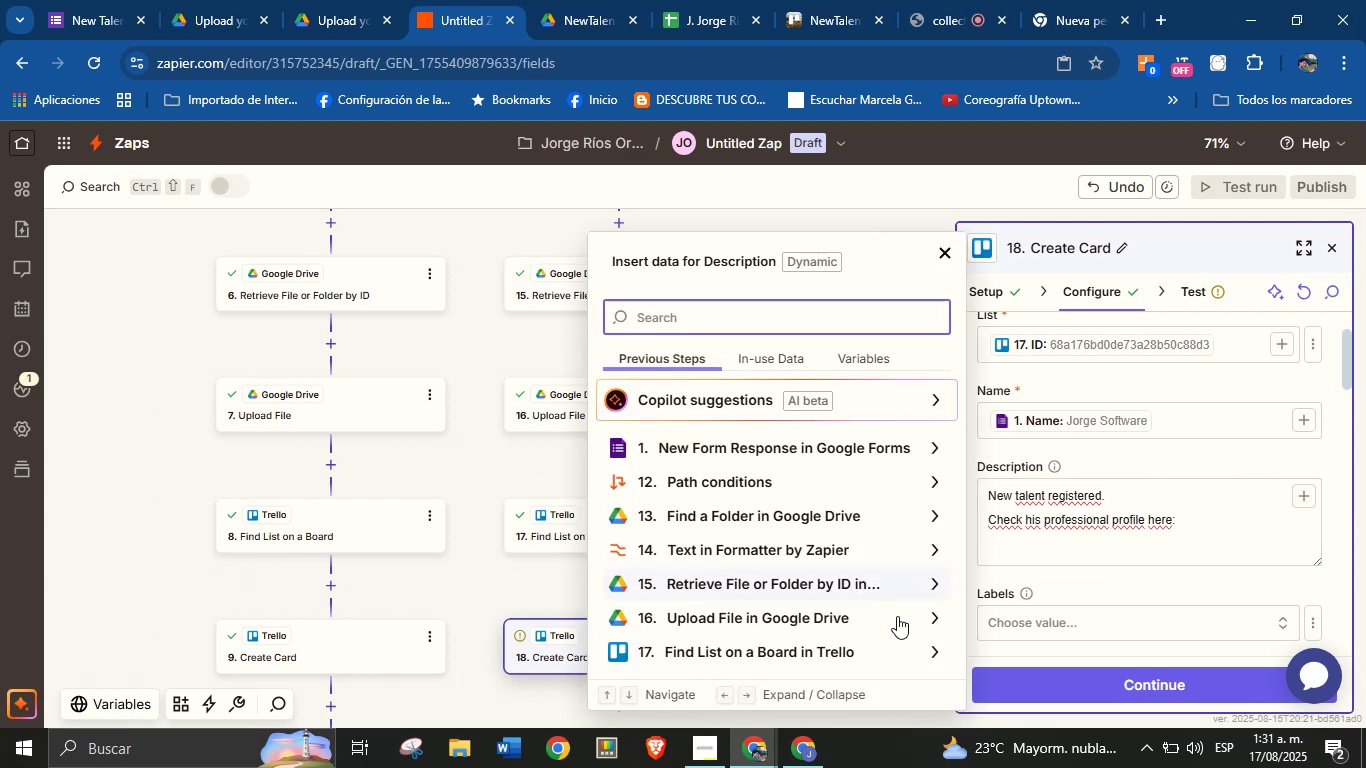 
left_click([925, 509])
 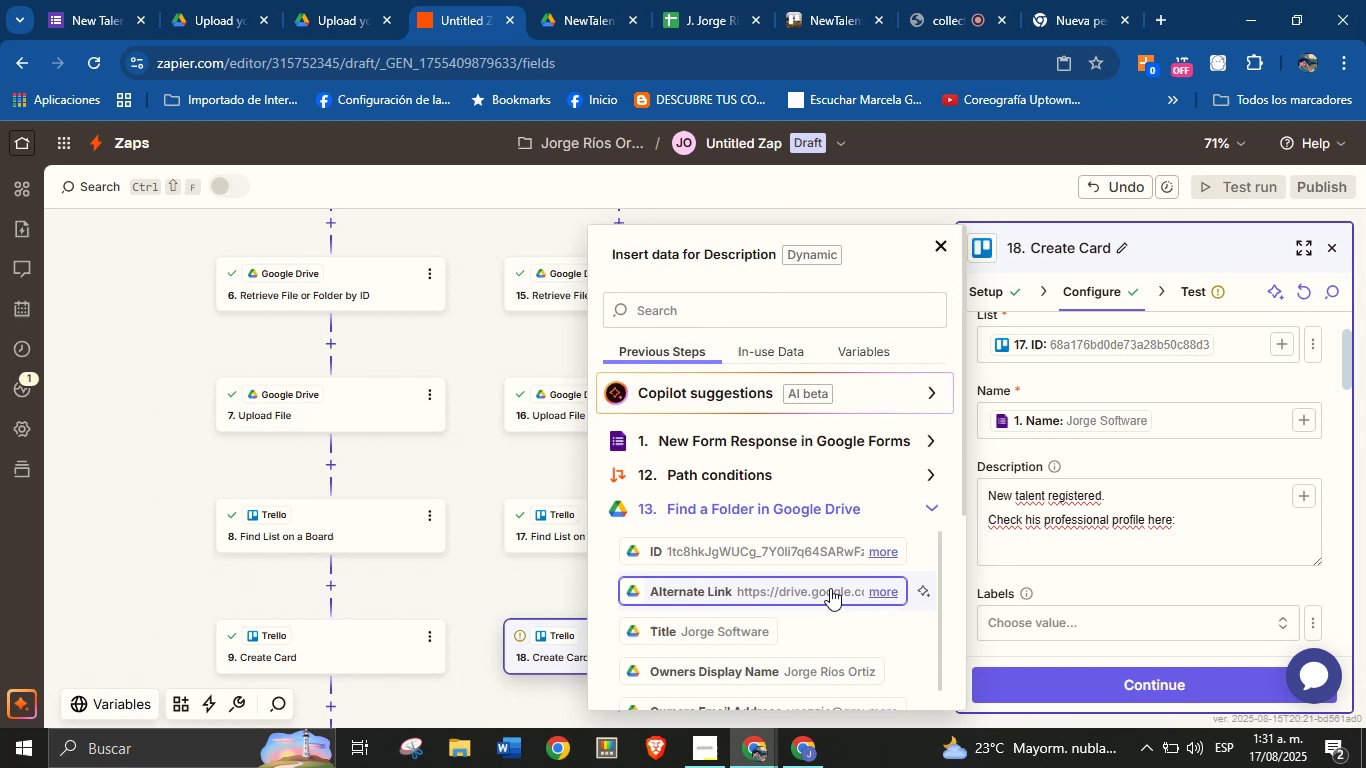 
left_click([821, 591])
 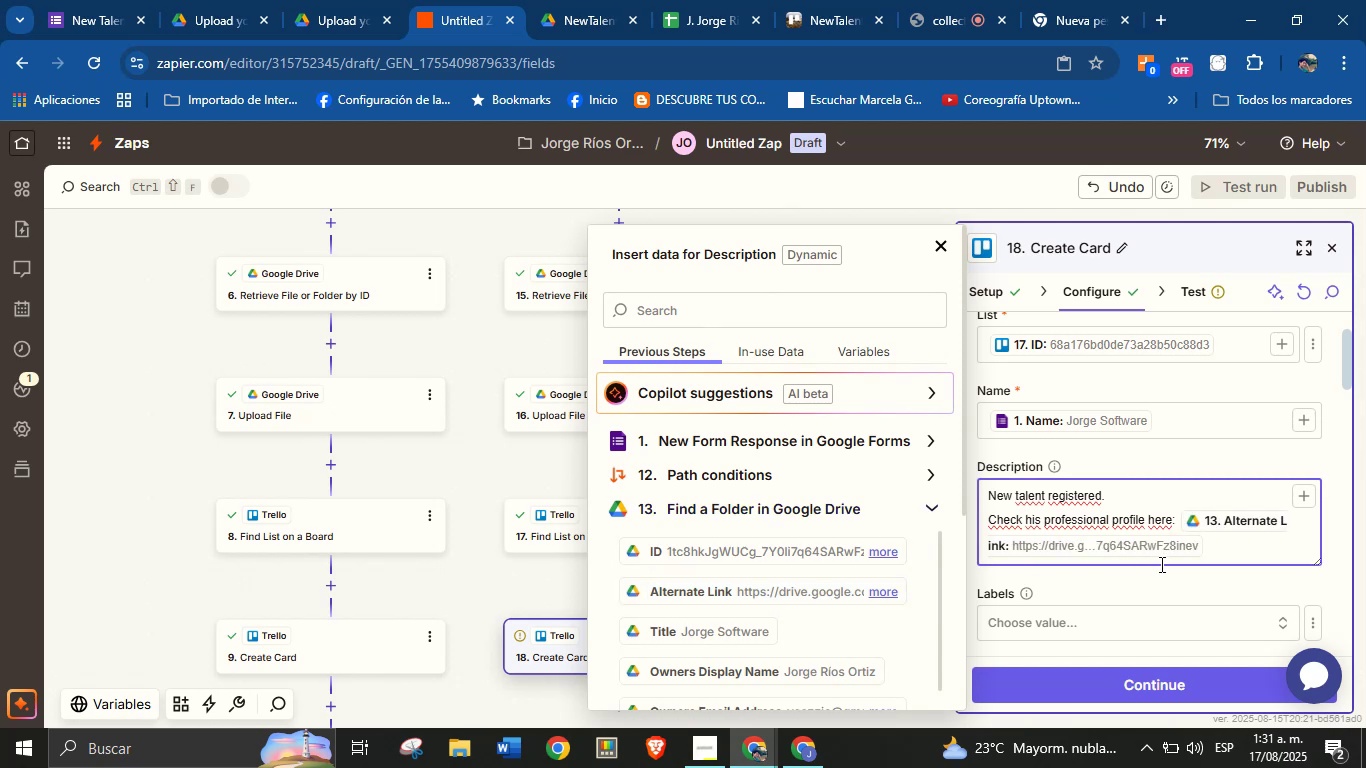 
left_click([1160, 578])
 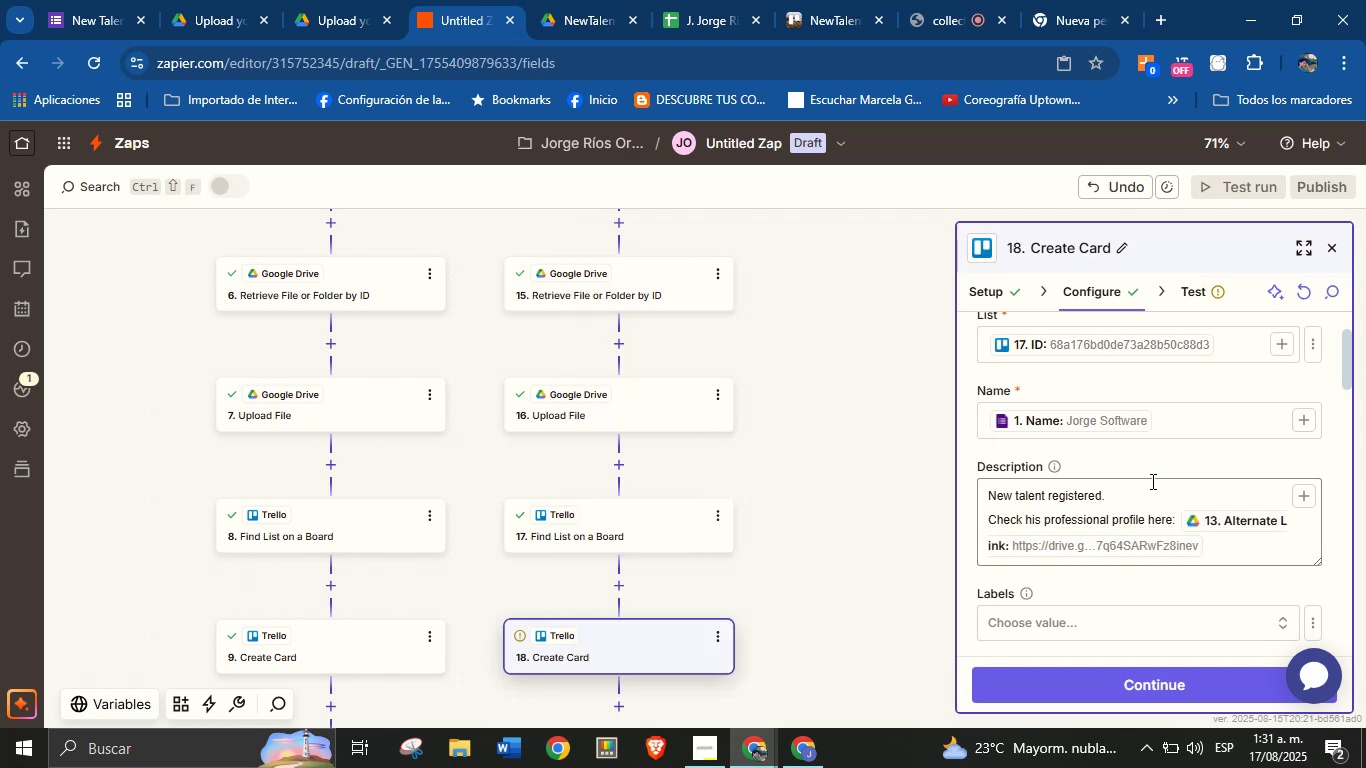 
scroll: coordinate [1122, 519], scroll_direction: down, amount: 8.0
 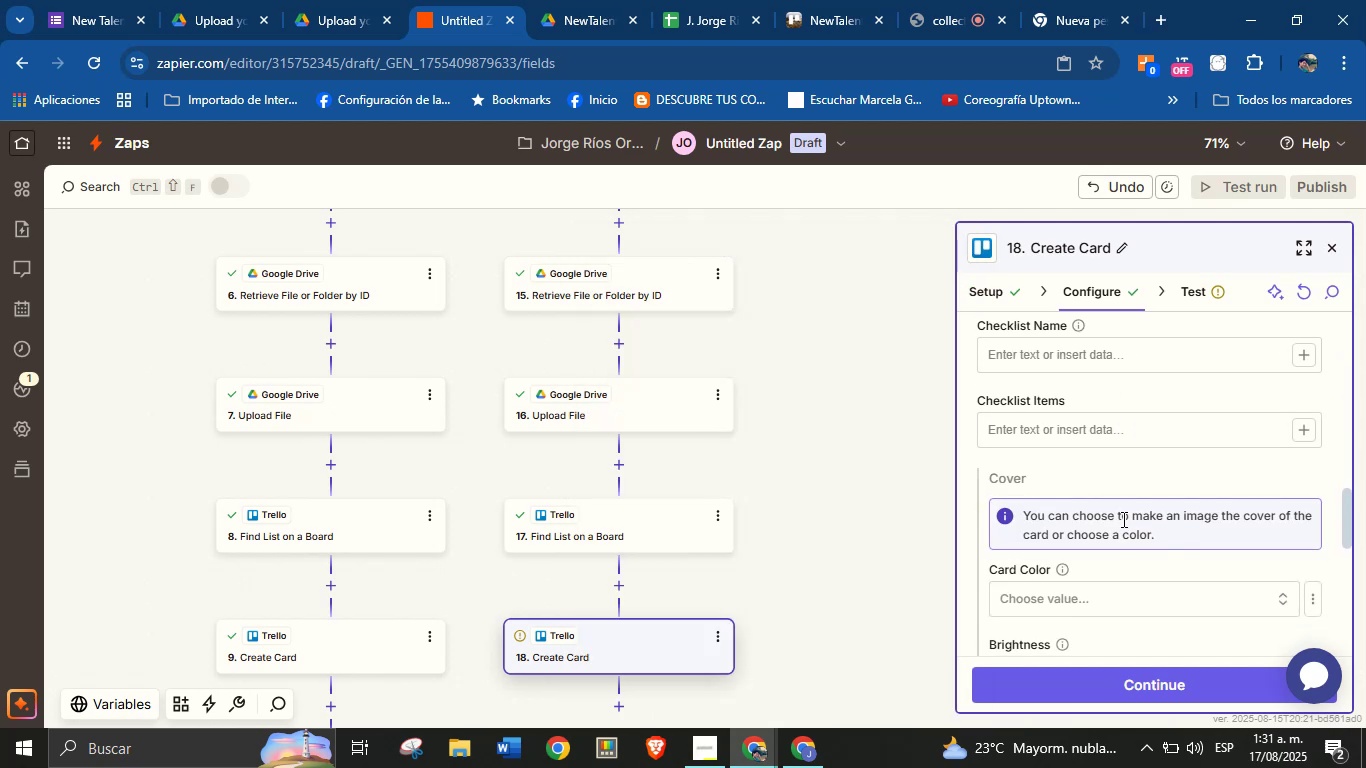 
scroll: coordinate [1122, 519], scroll_direction: none, amount: 0.0
 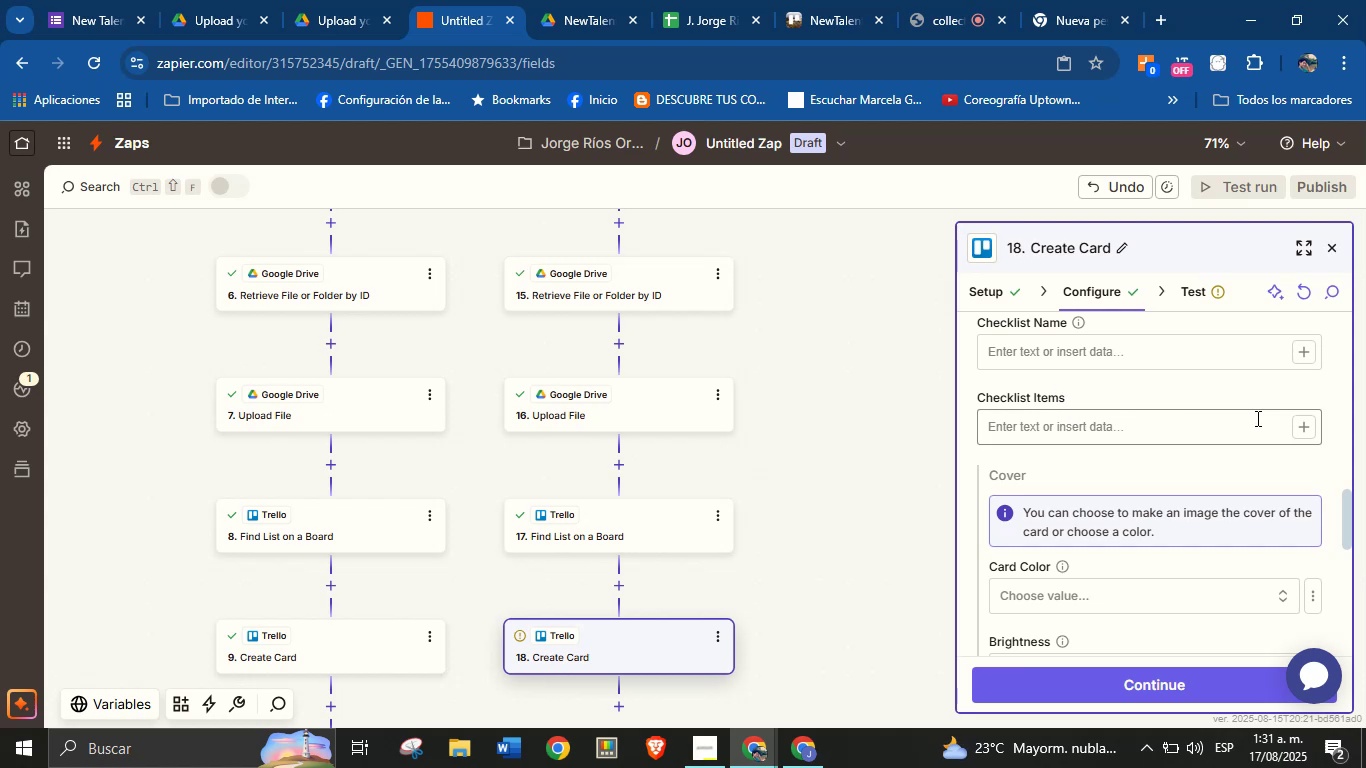 
wait(5.55)
 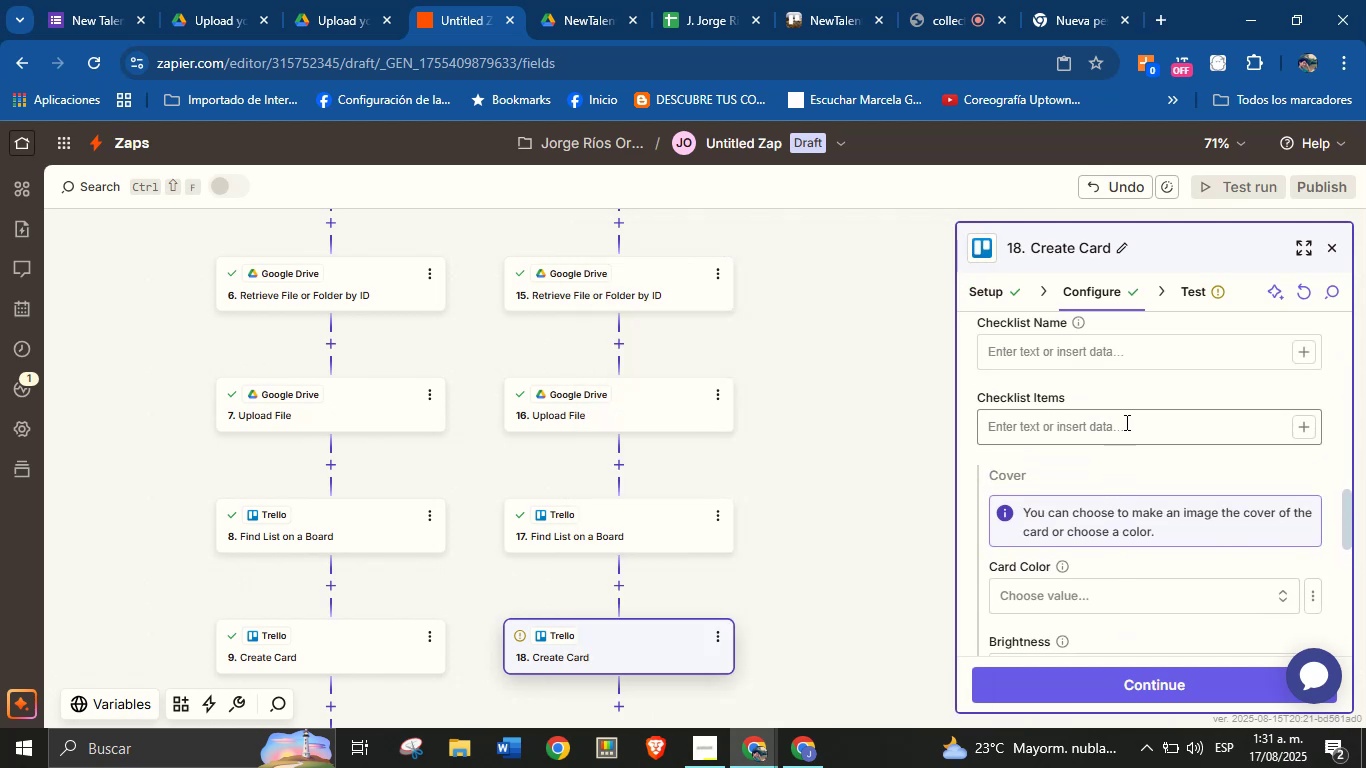 
left_click([1221, 430])
 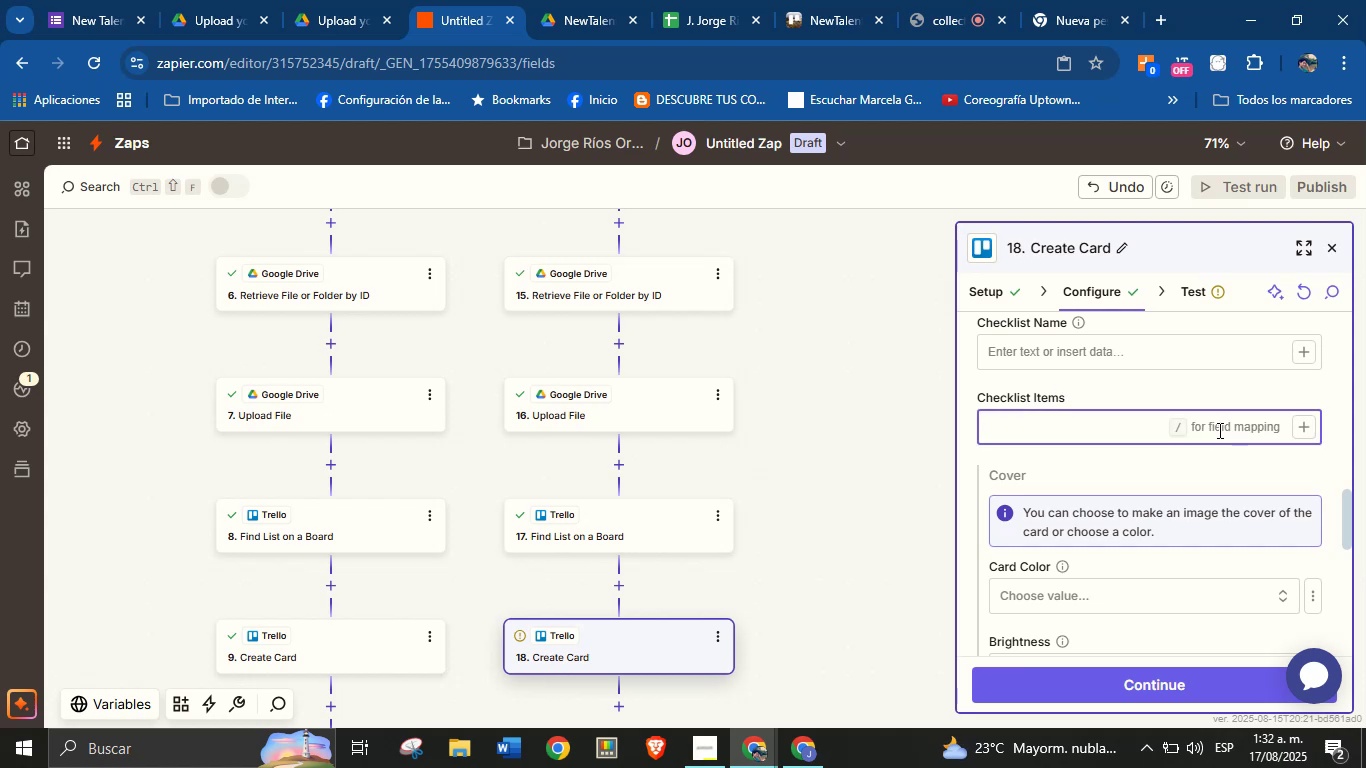 
key(CapsLock)
 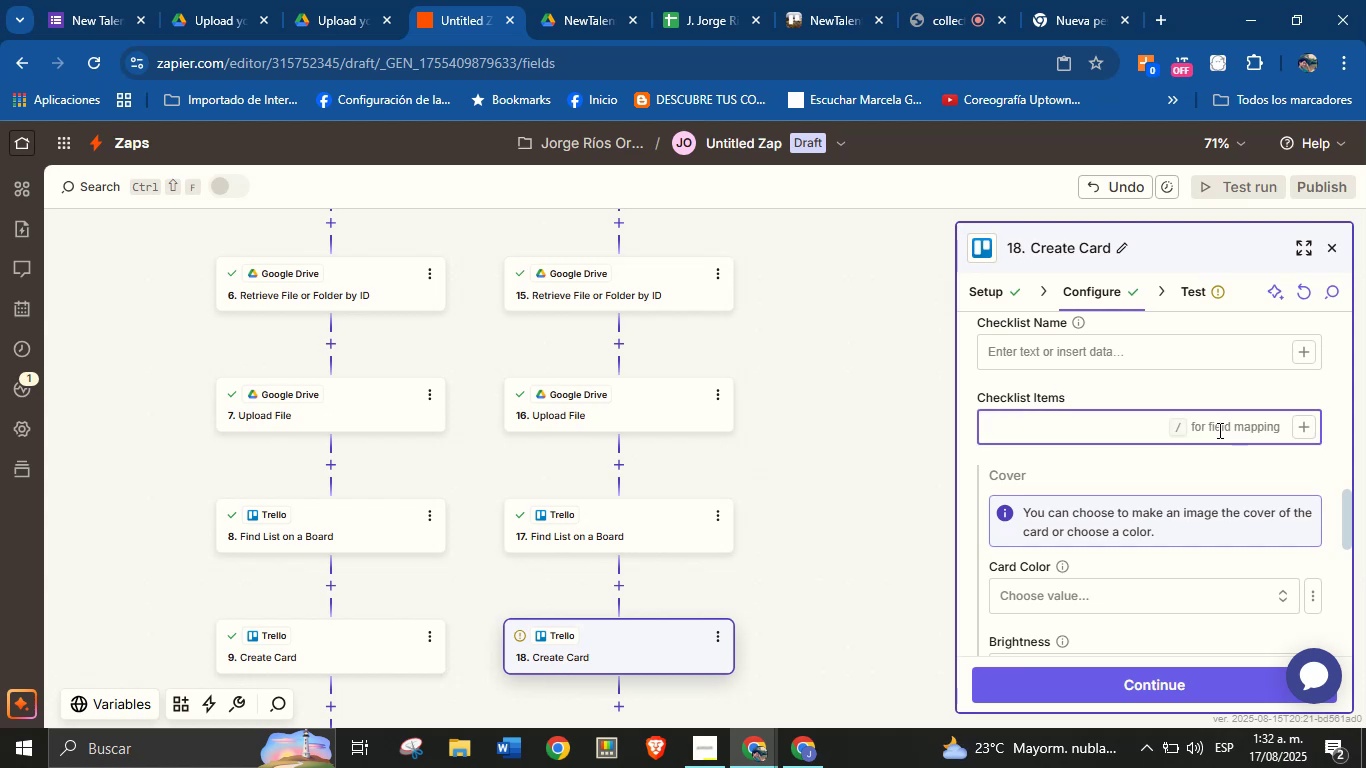 
key(CapsLock)
 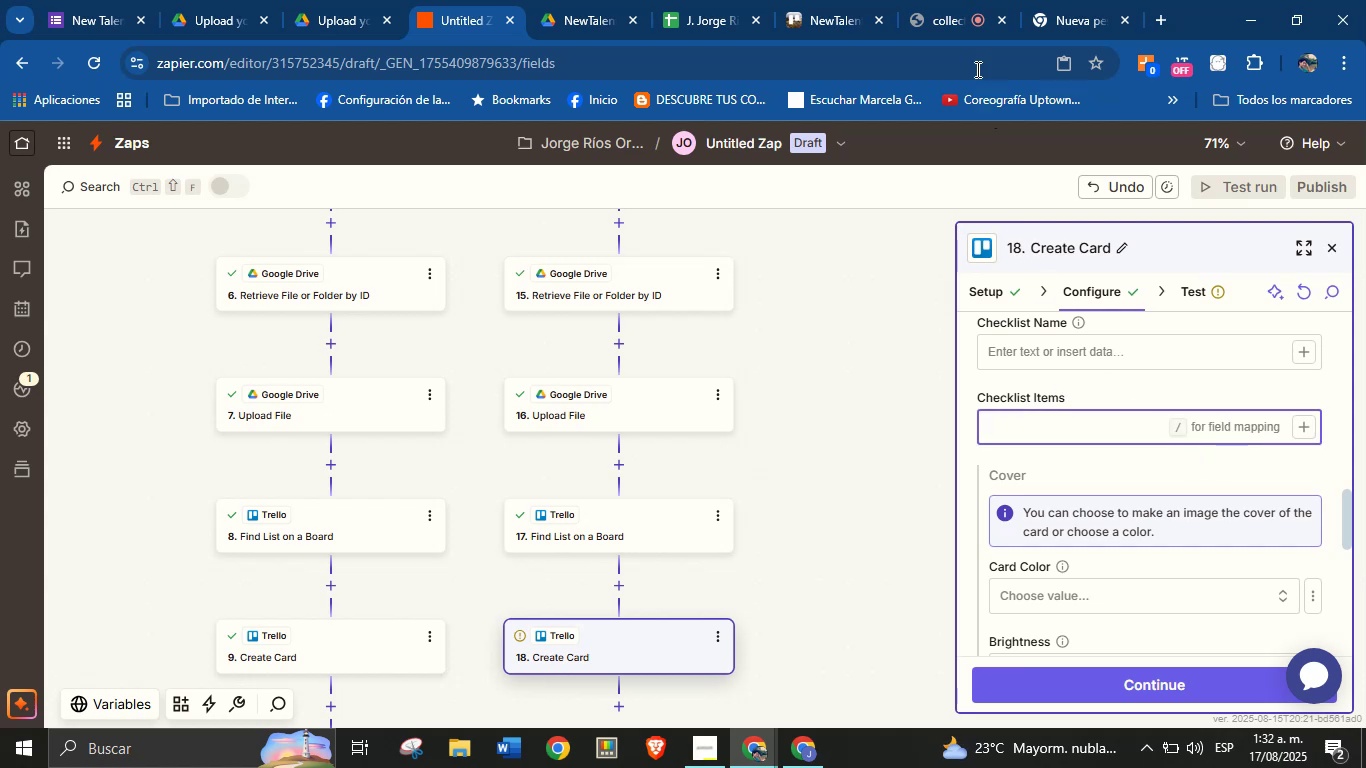 
left_click([815, 0])
 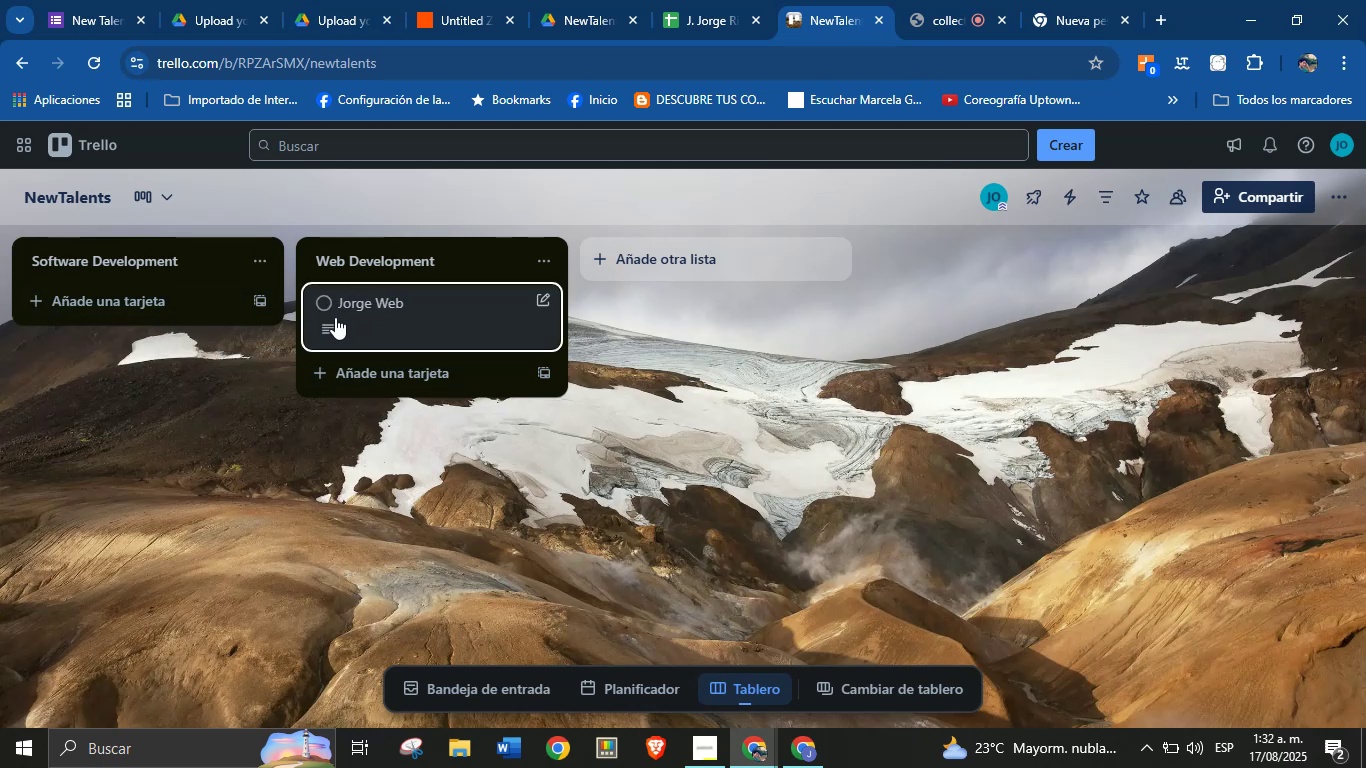 
wait(11.36)
 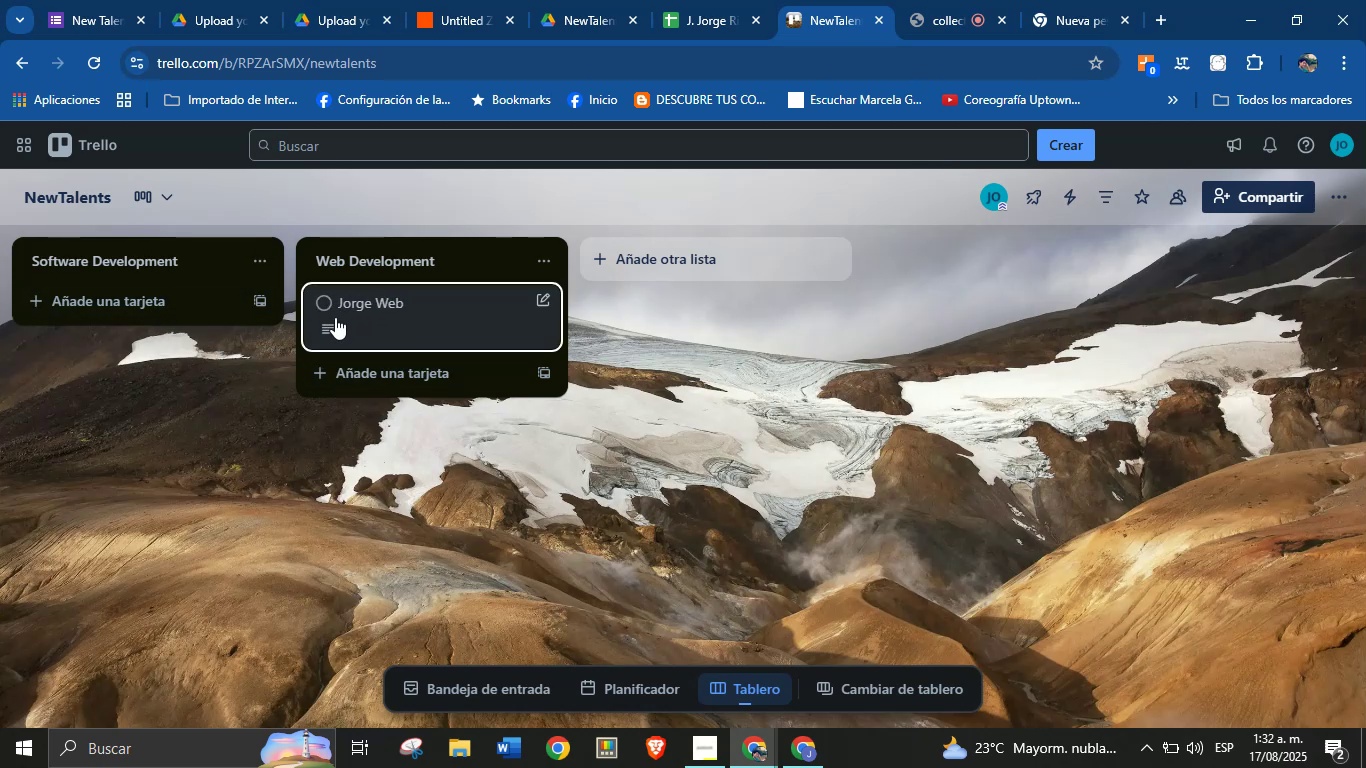 
left_click([452, 0])
 